 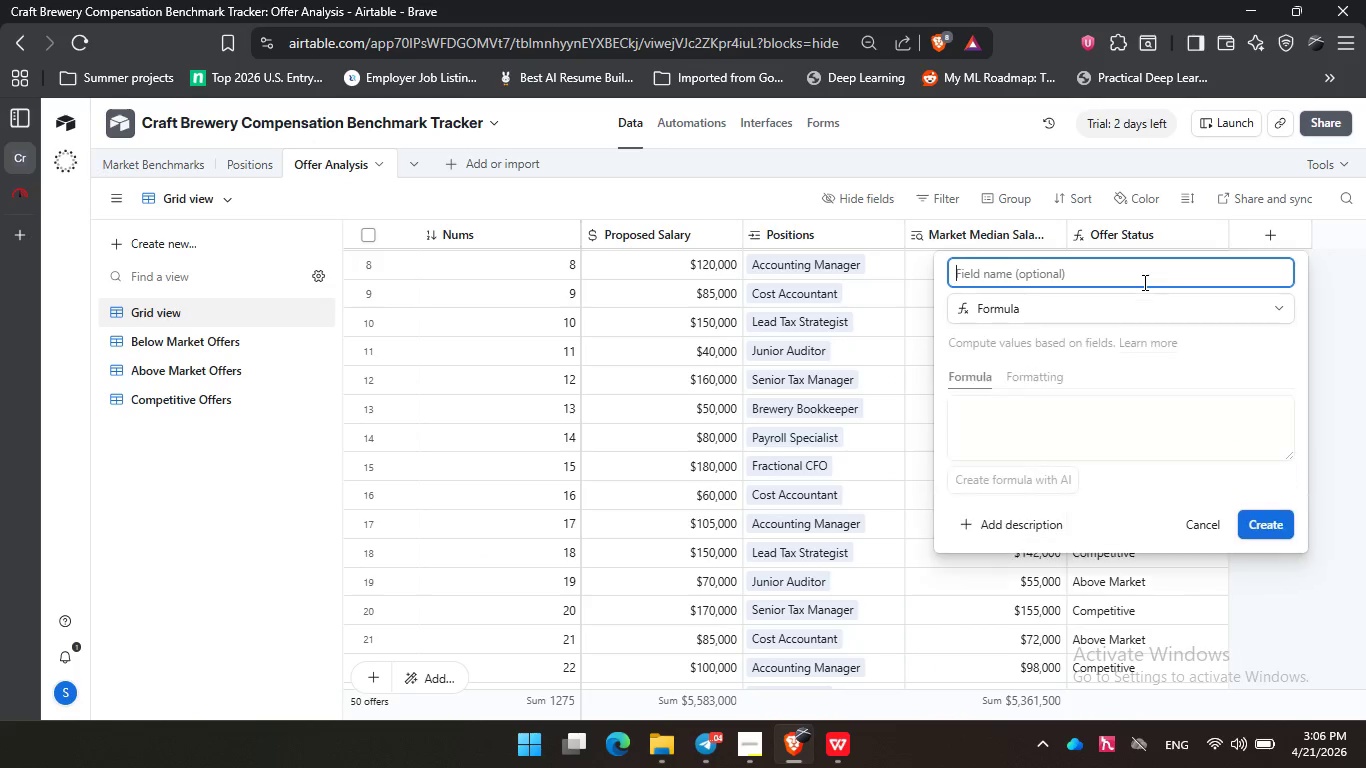 
key(Control+V)
 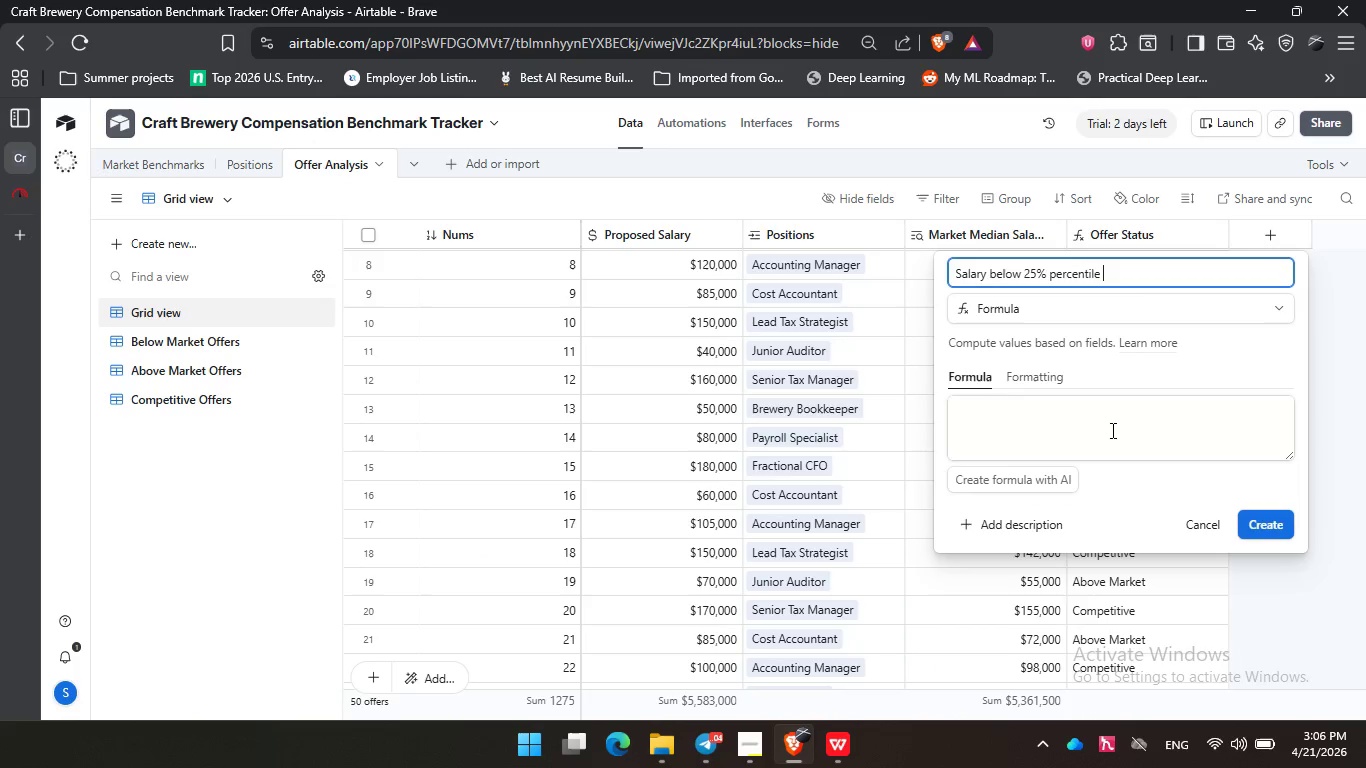 
left_click([1111, 426])
 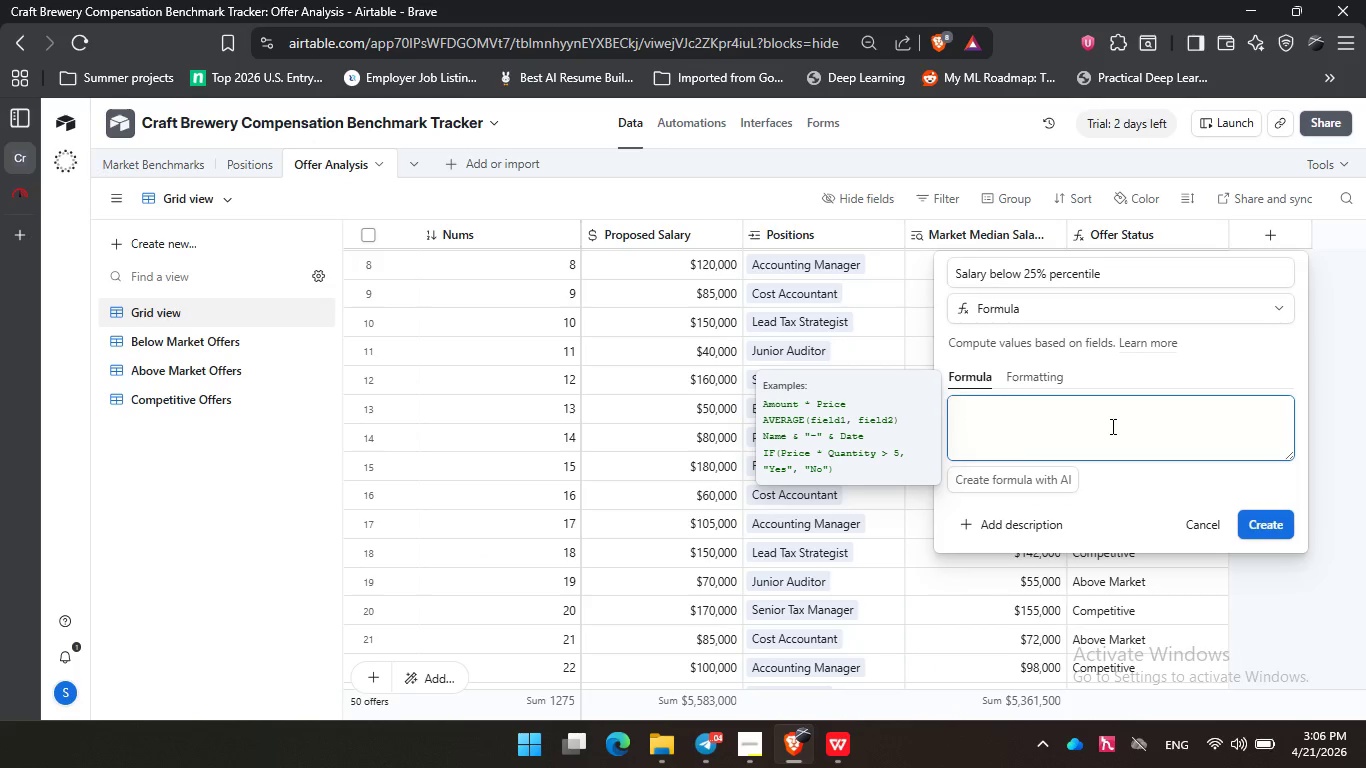 
type(if)
 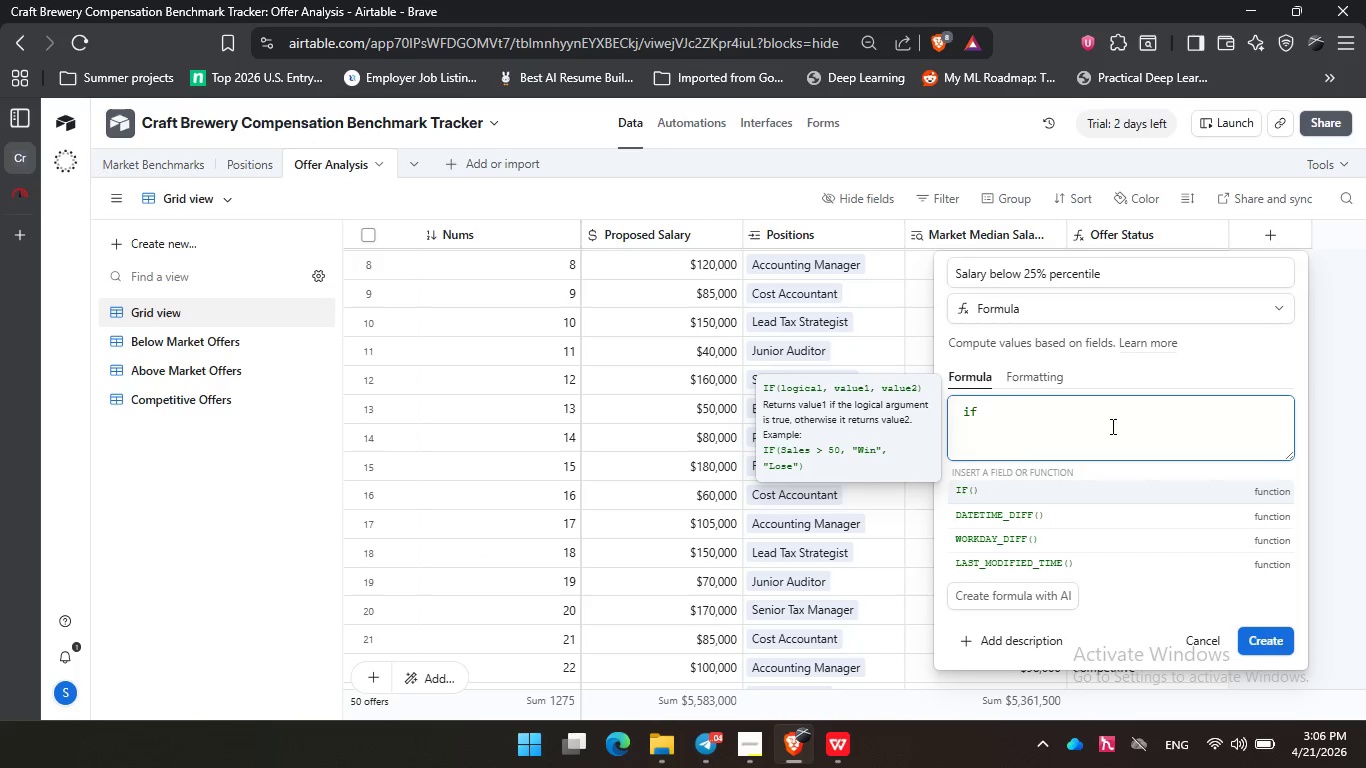 
key(Enter)
 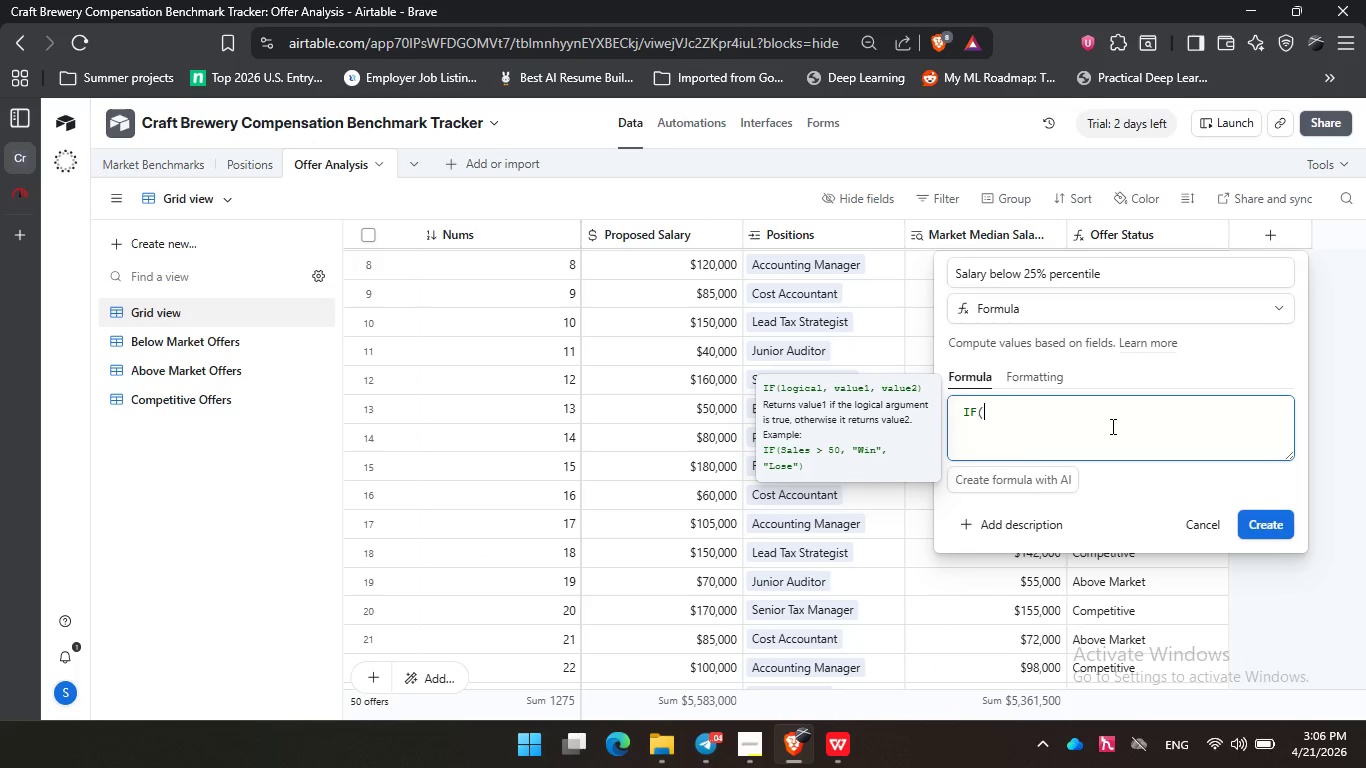 
key(Enter)
 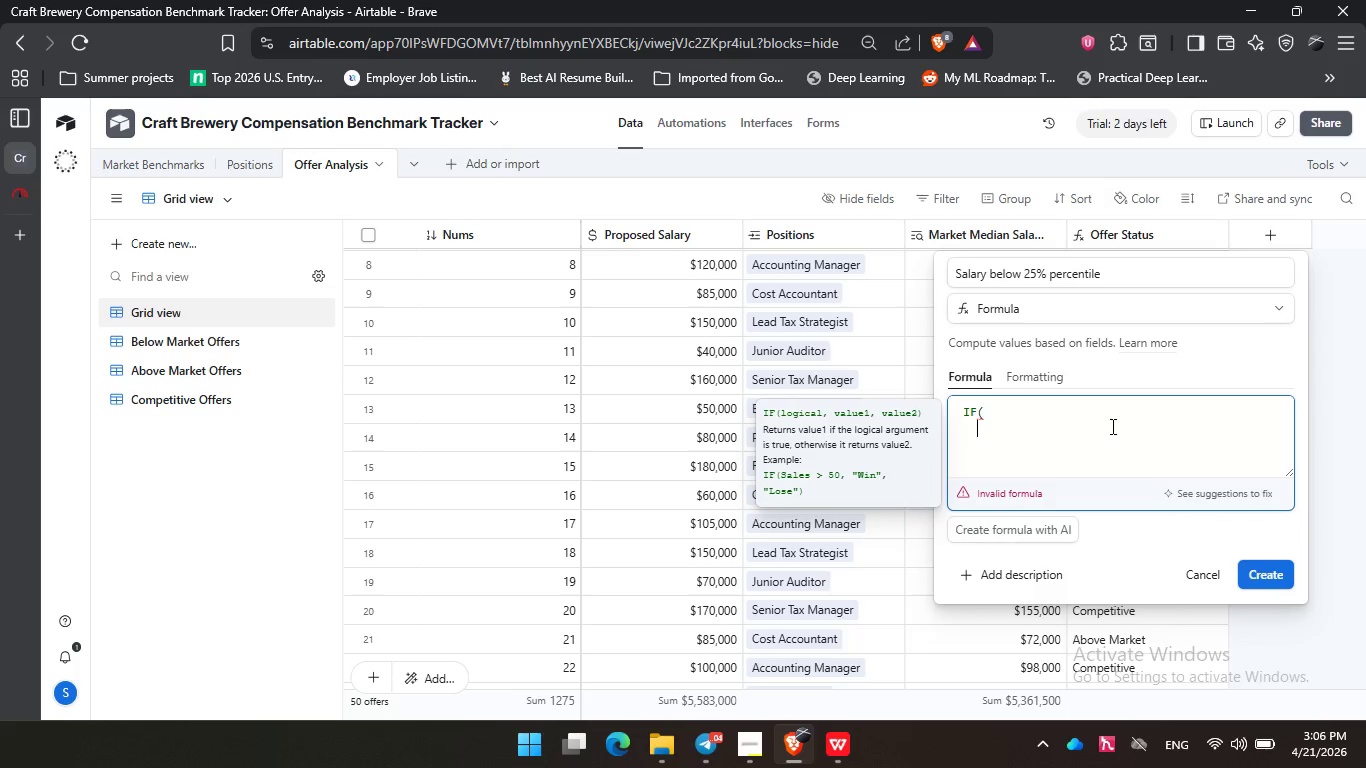 
type(pr)
 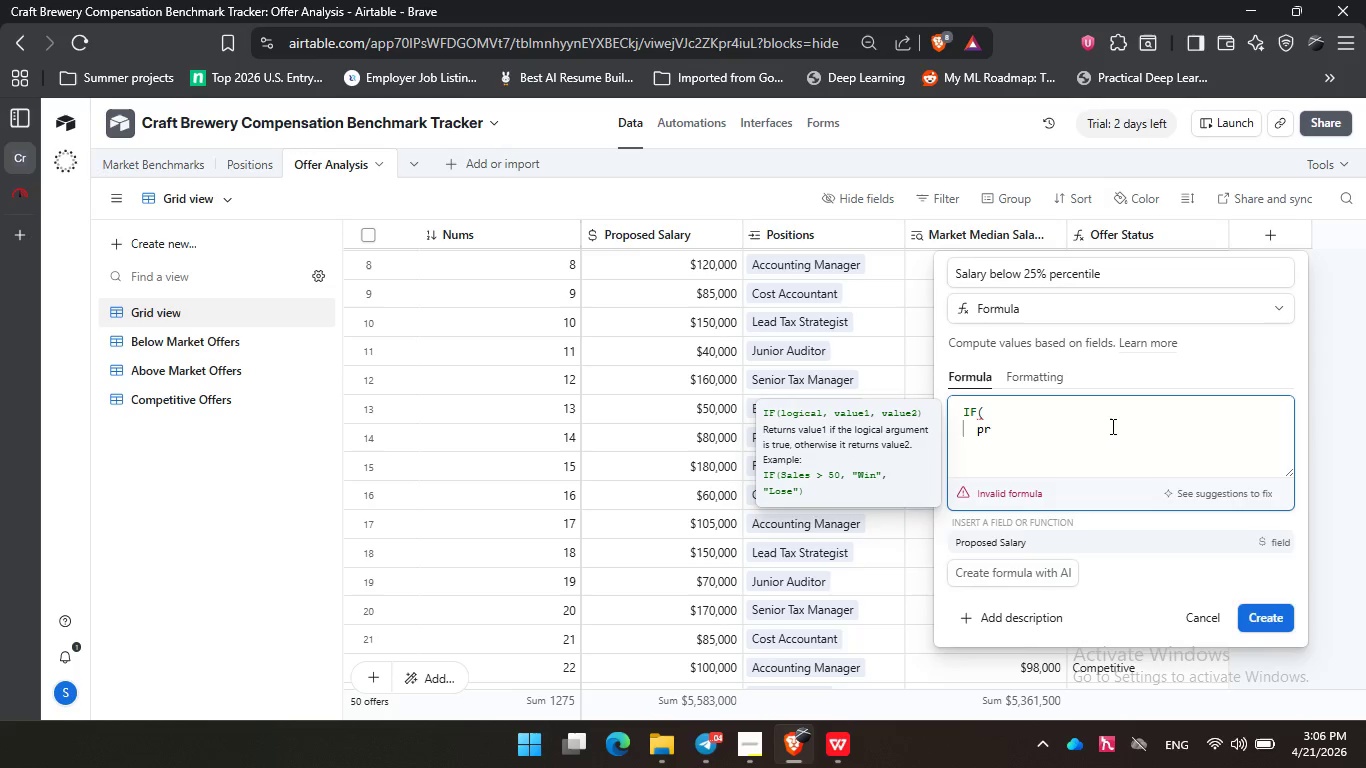 
key(Enter)
 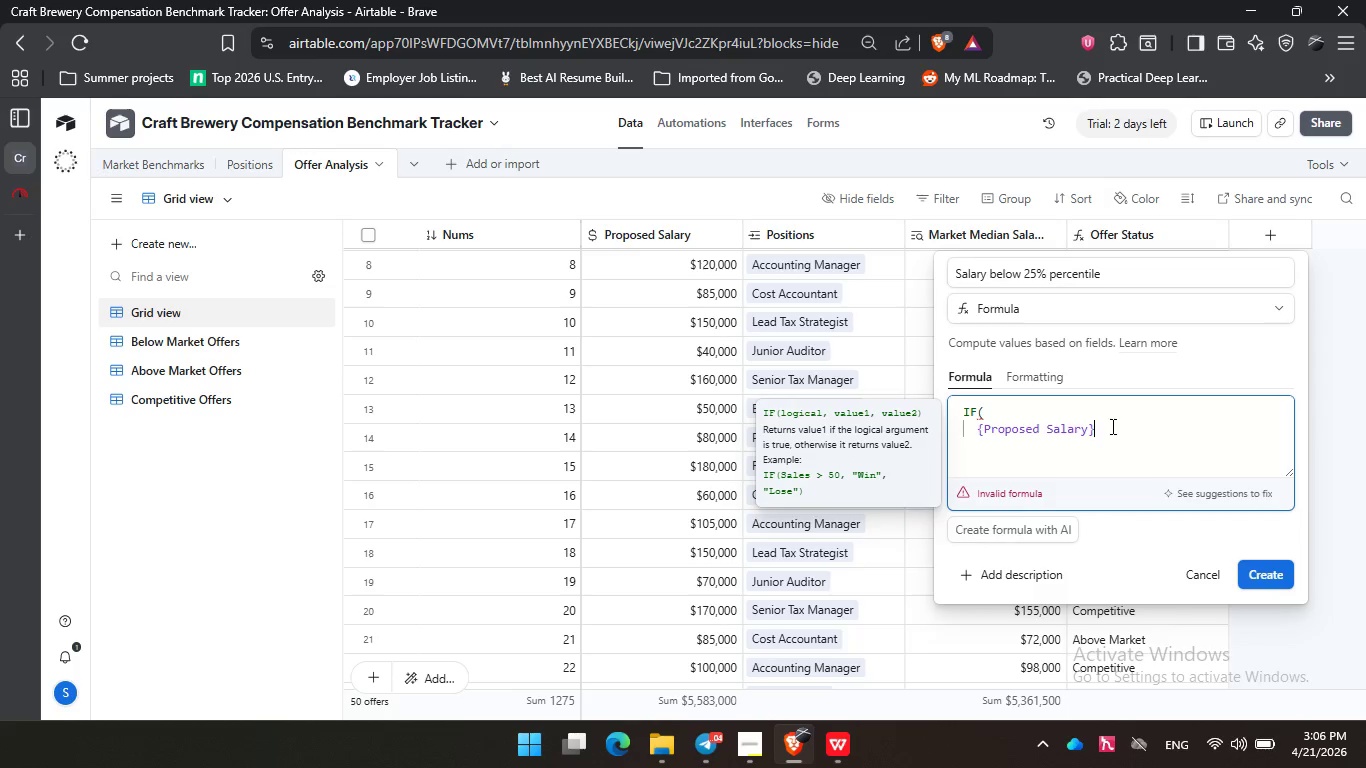 
type( < medi)
 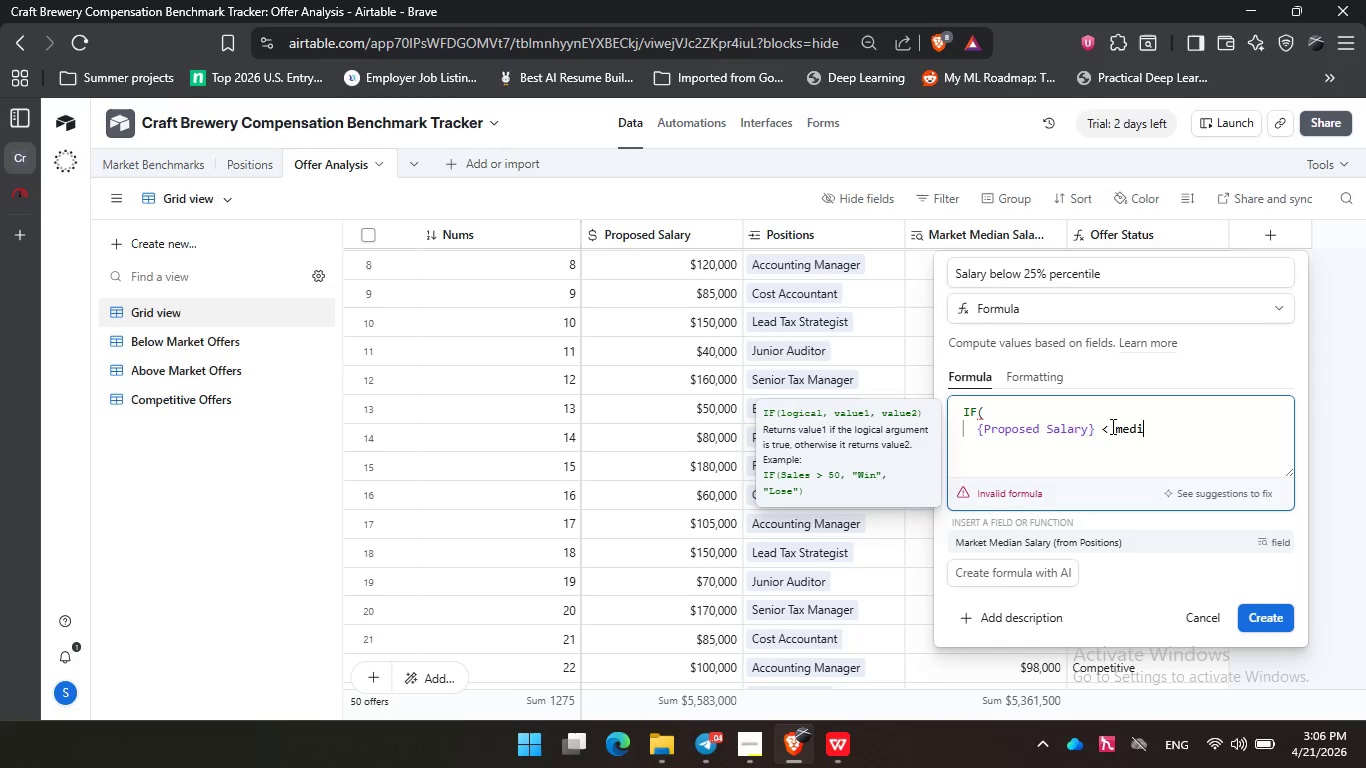 
key(Enter)
 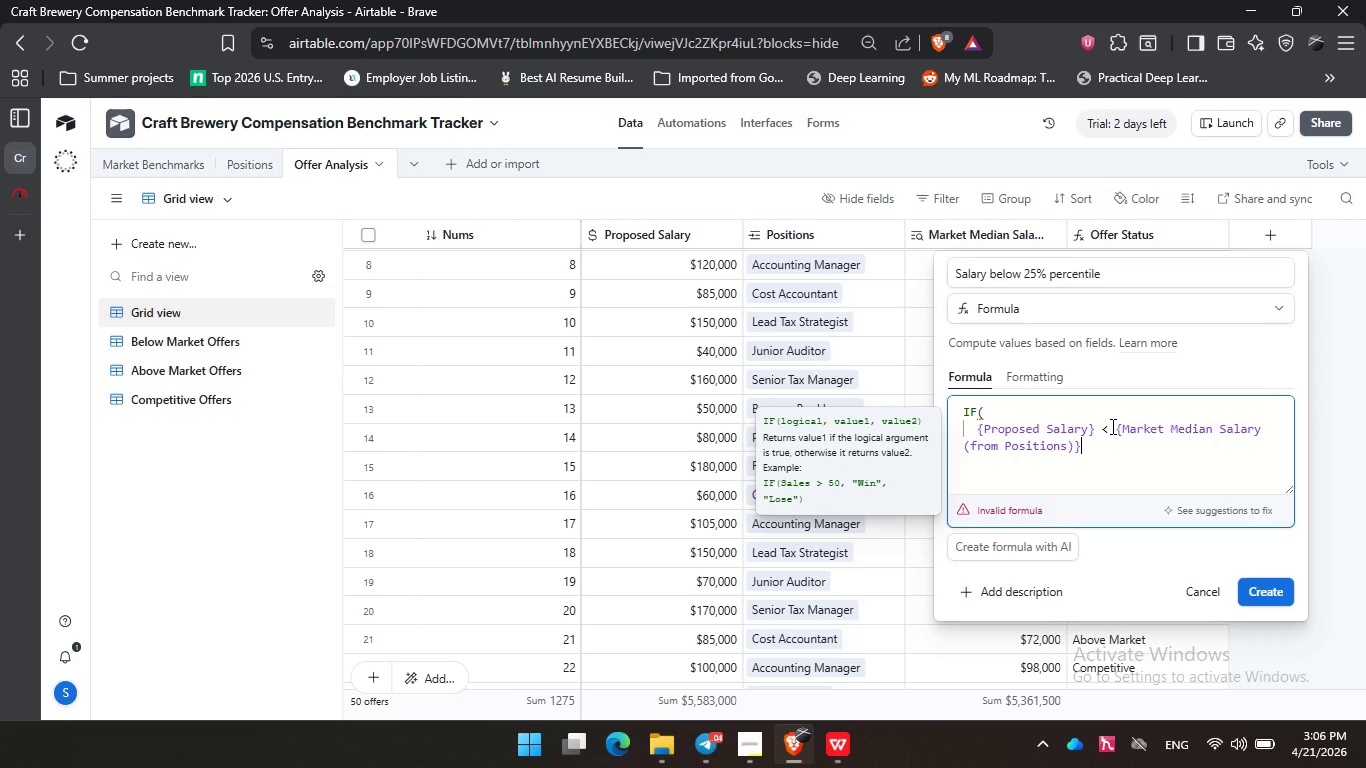 
key(Space)
 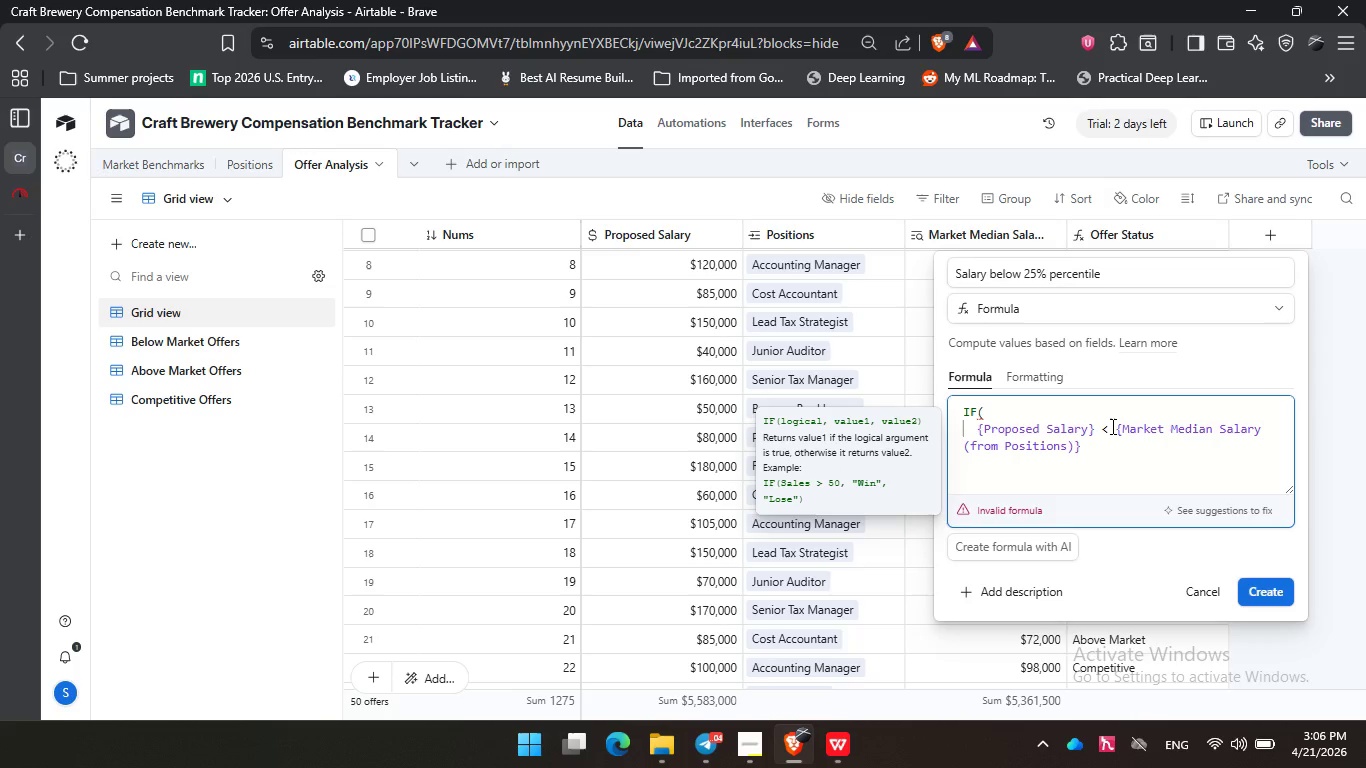 
hold_key(key=ShiftLeft, duration=0.41)
 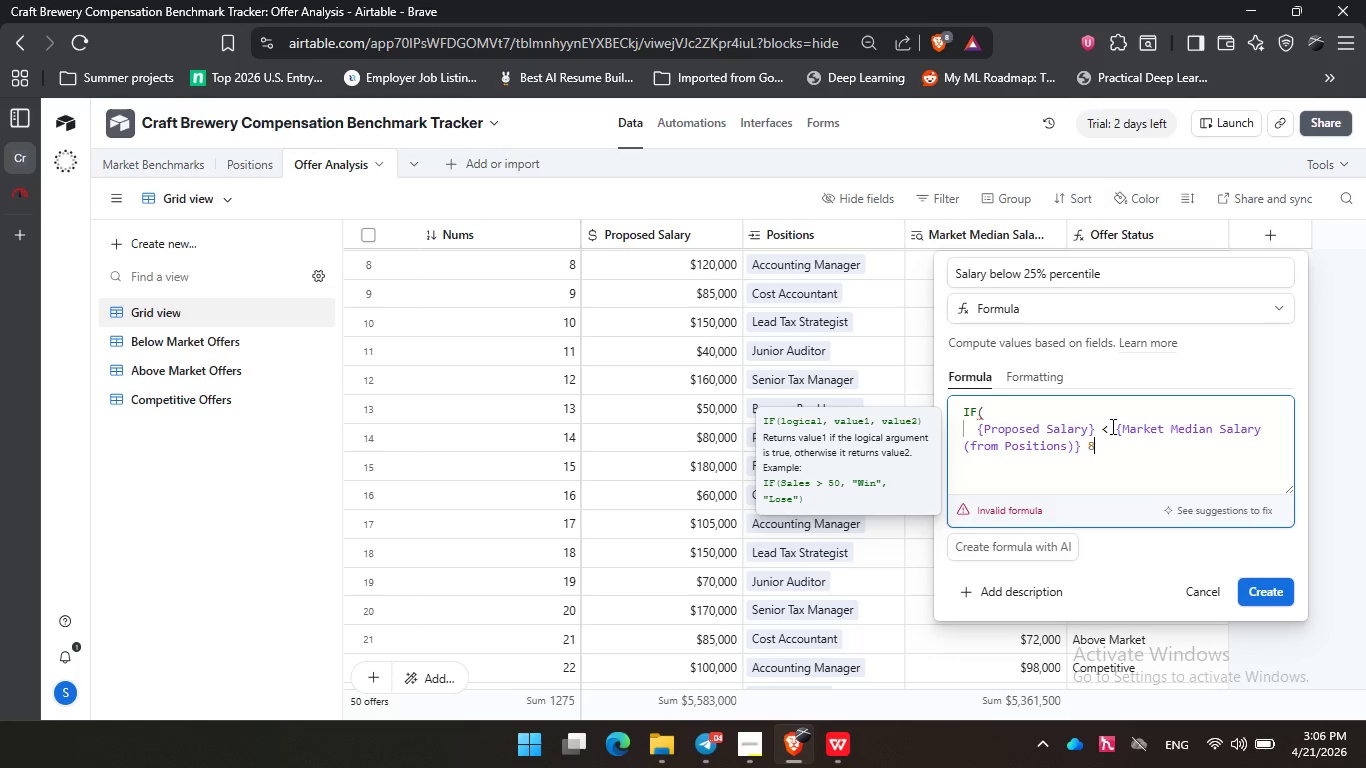 
key(8)
 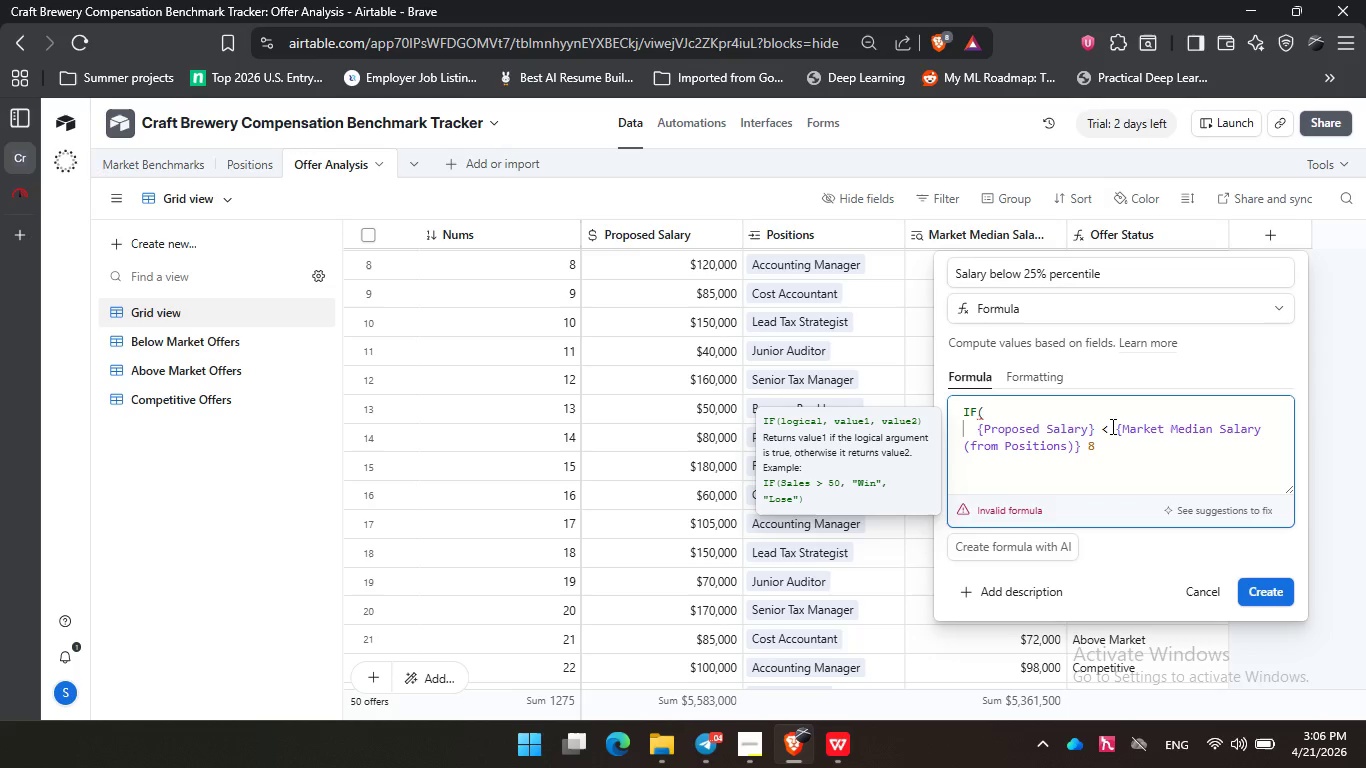 
key(Backspace)
 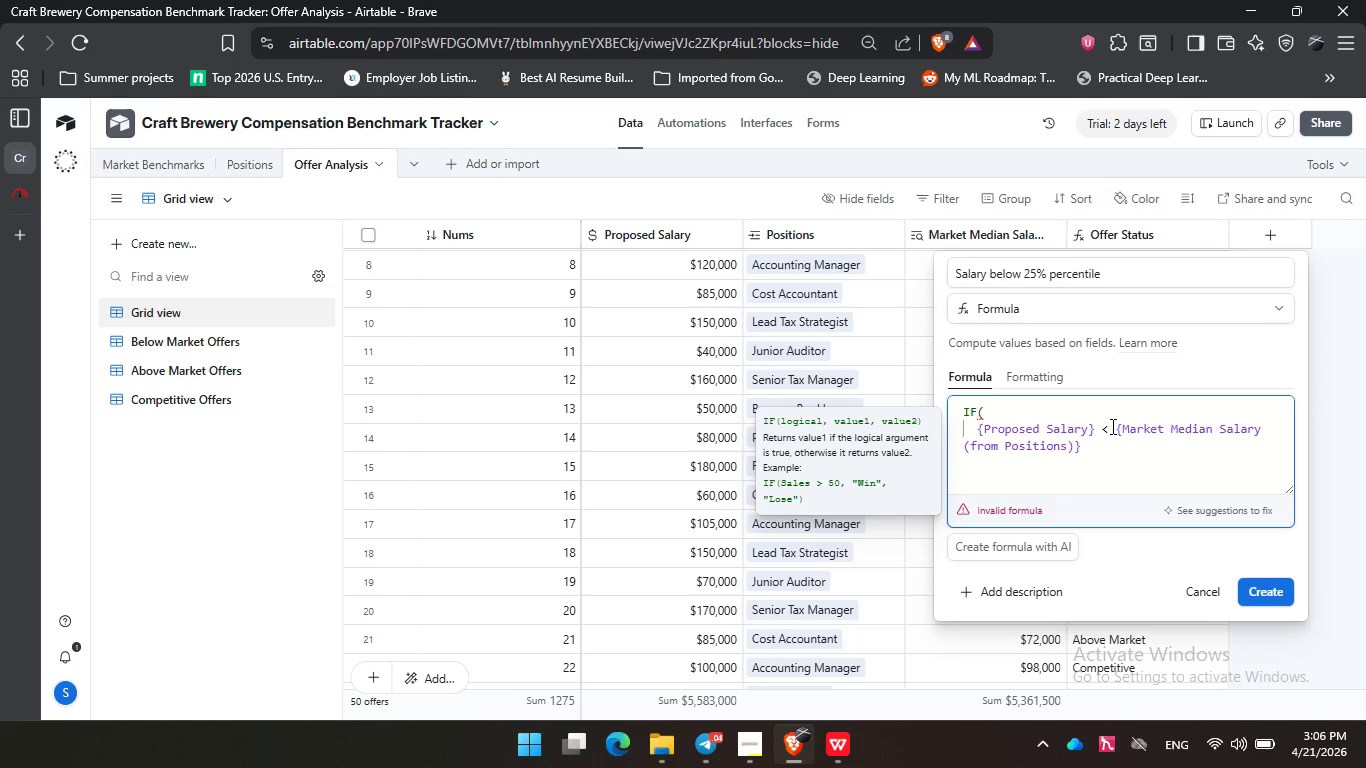 
key(NumpadMultiply)
 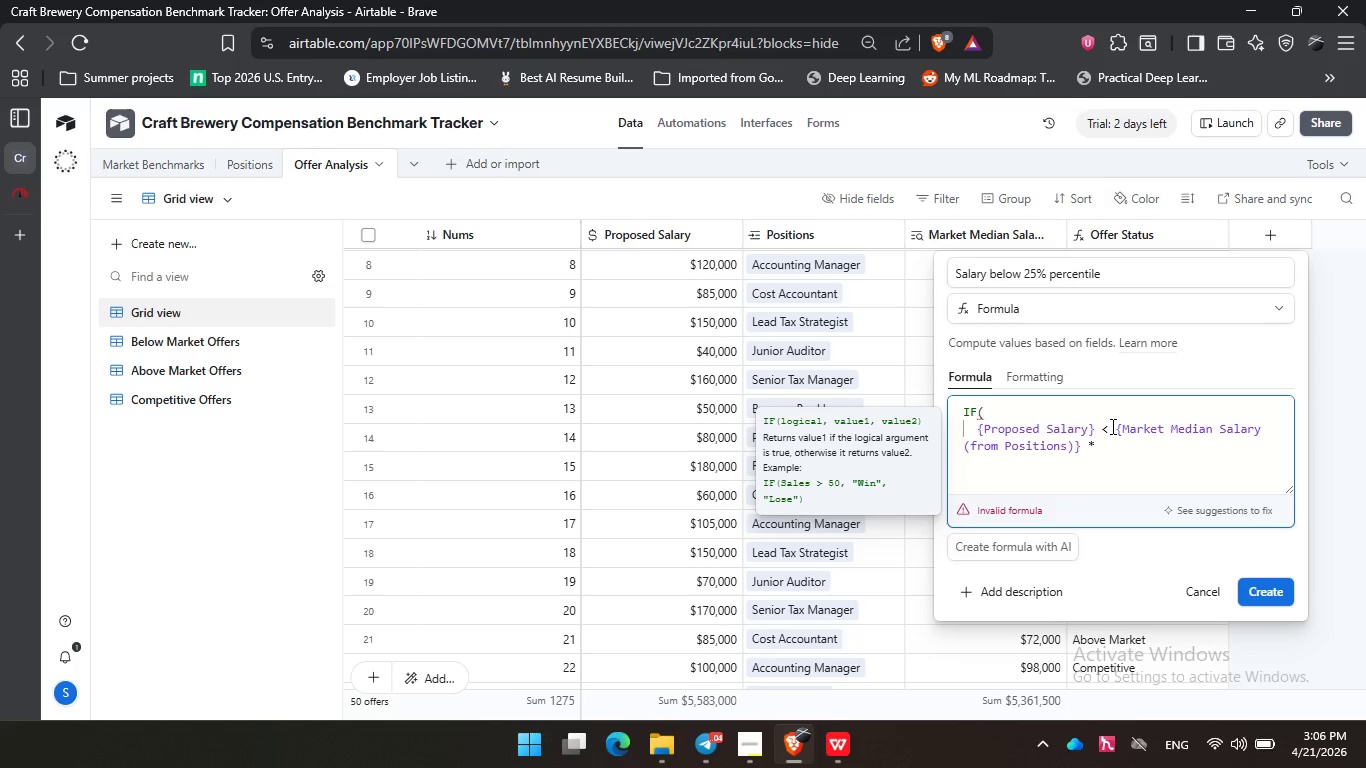 
key(Space)
 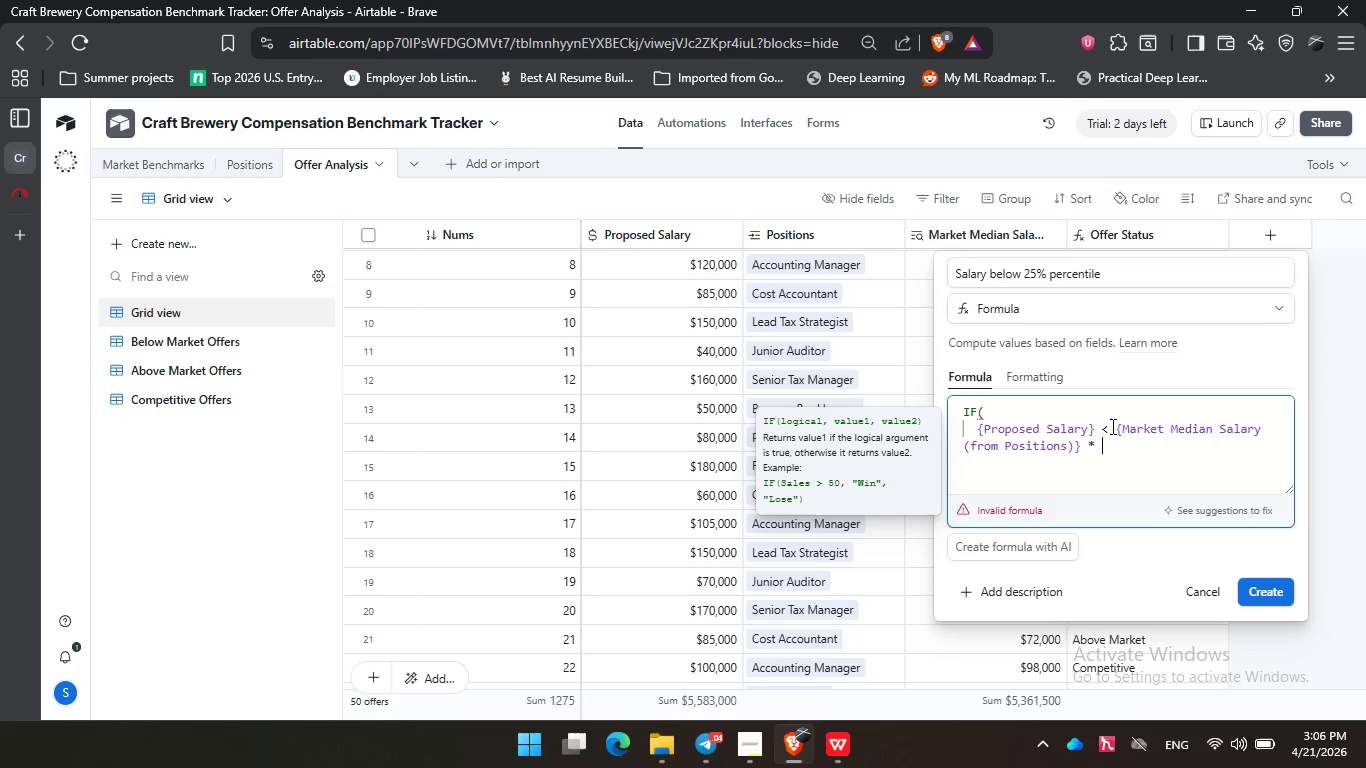 
key(Numpad0)
 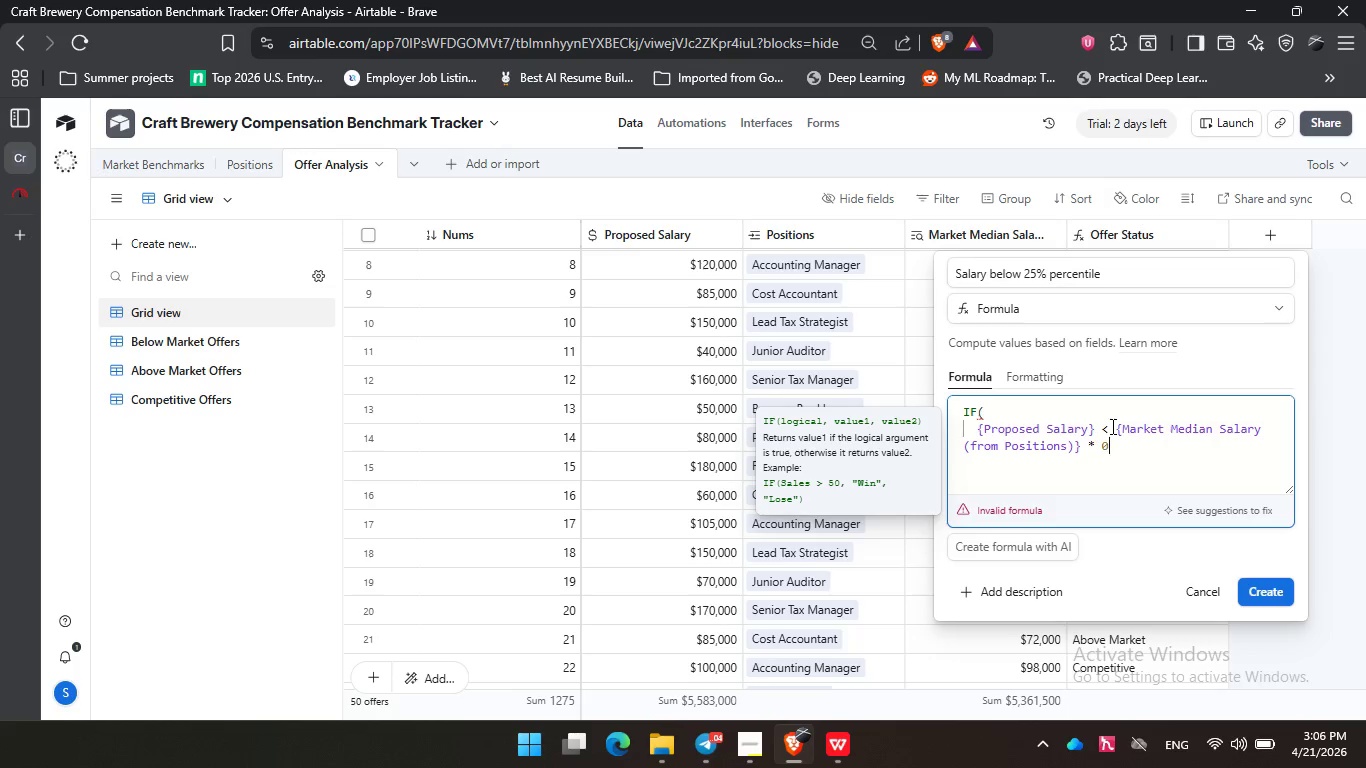 
key(NumpadDecimal)
 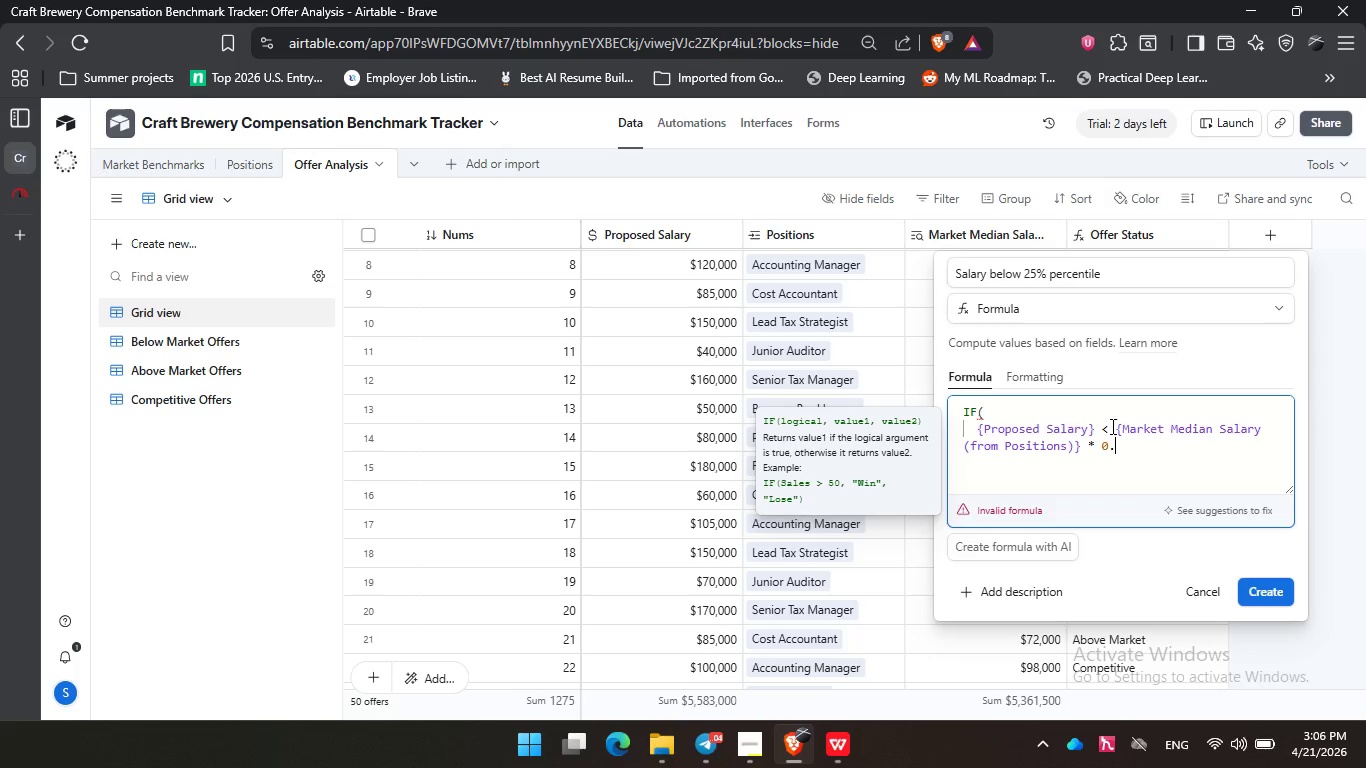 
key(Numpad7)
 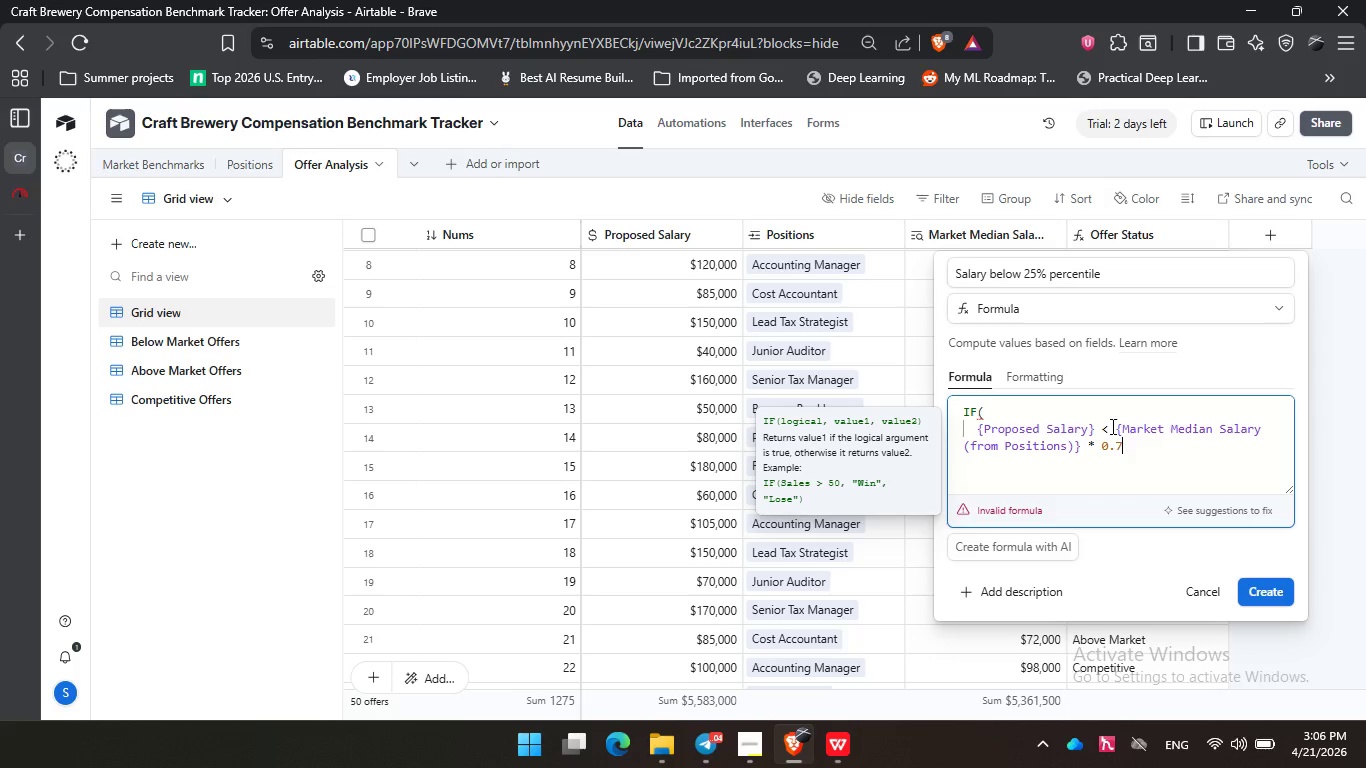 
key(Numpad5)
 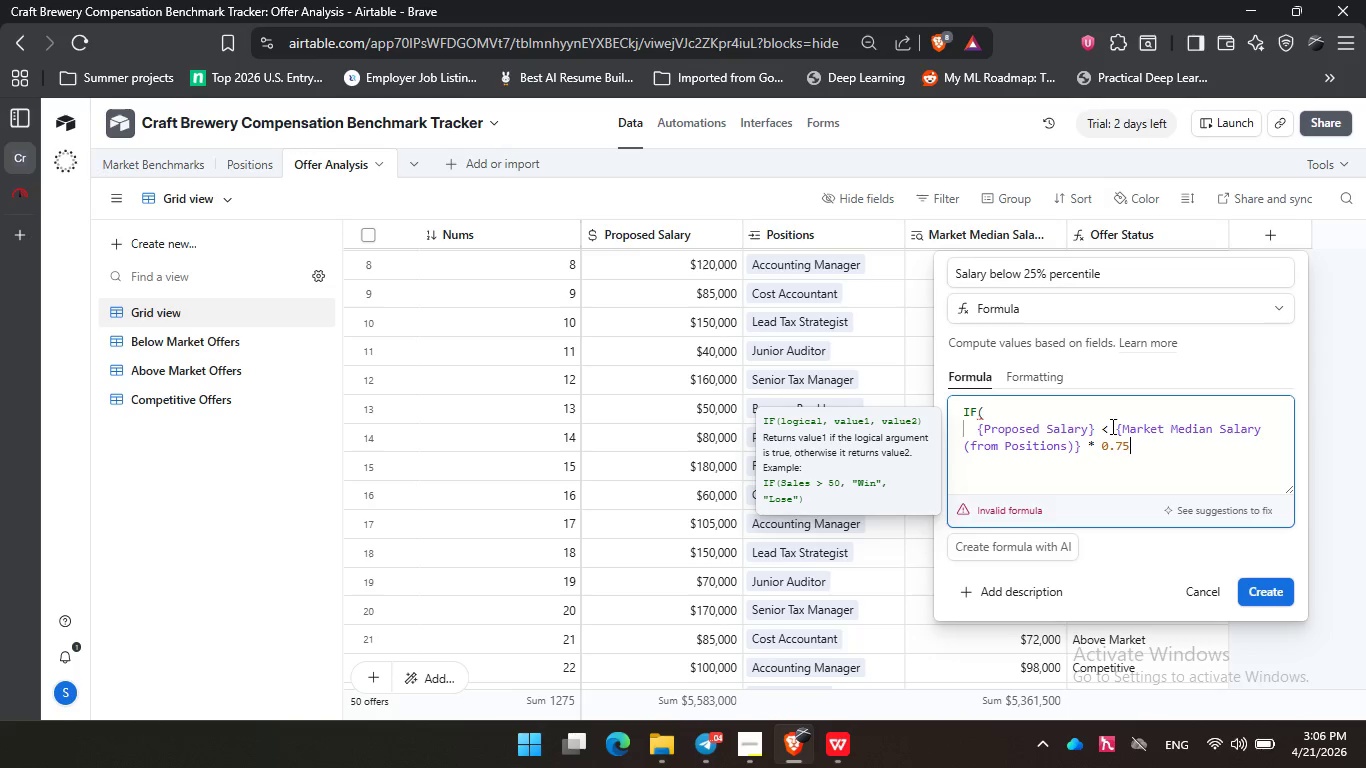 
key(Comma)
 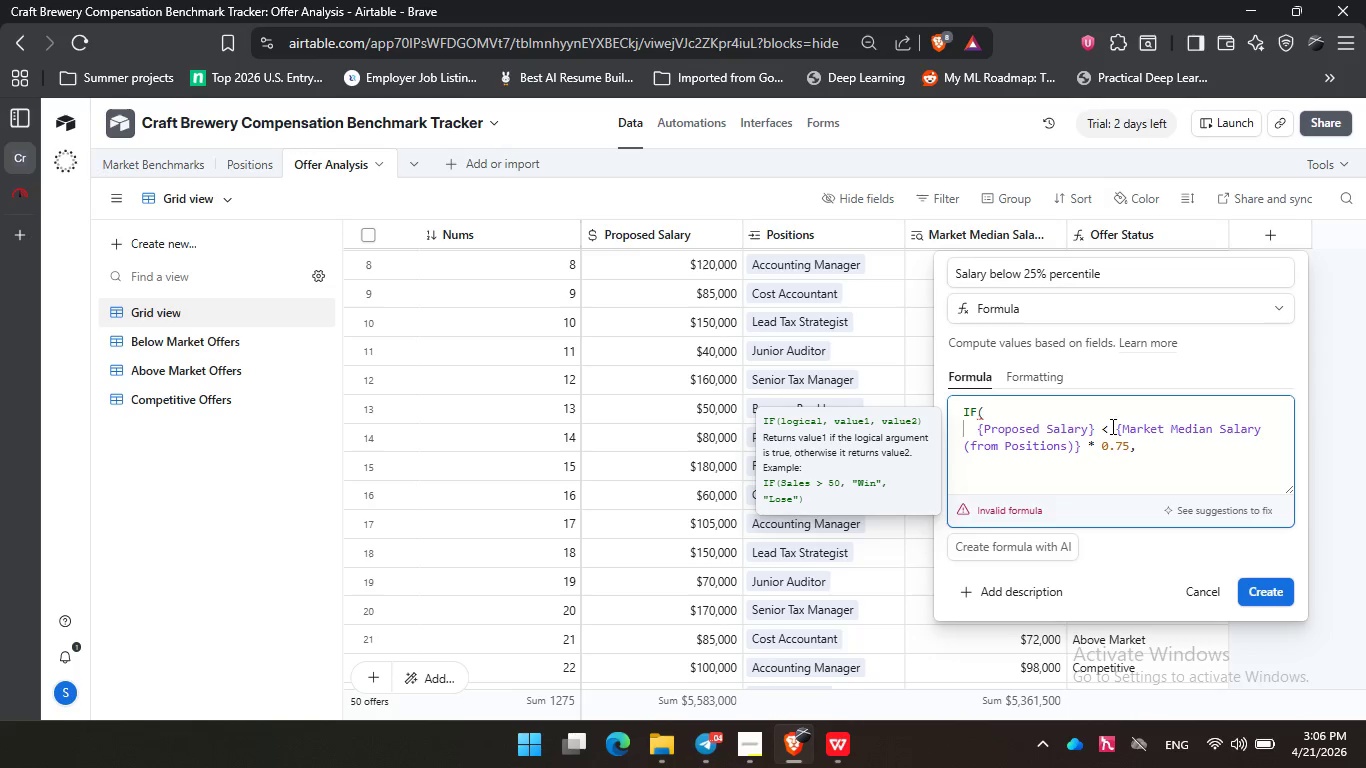 
key(Enter)
 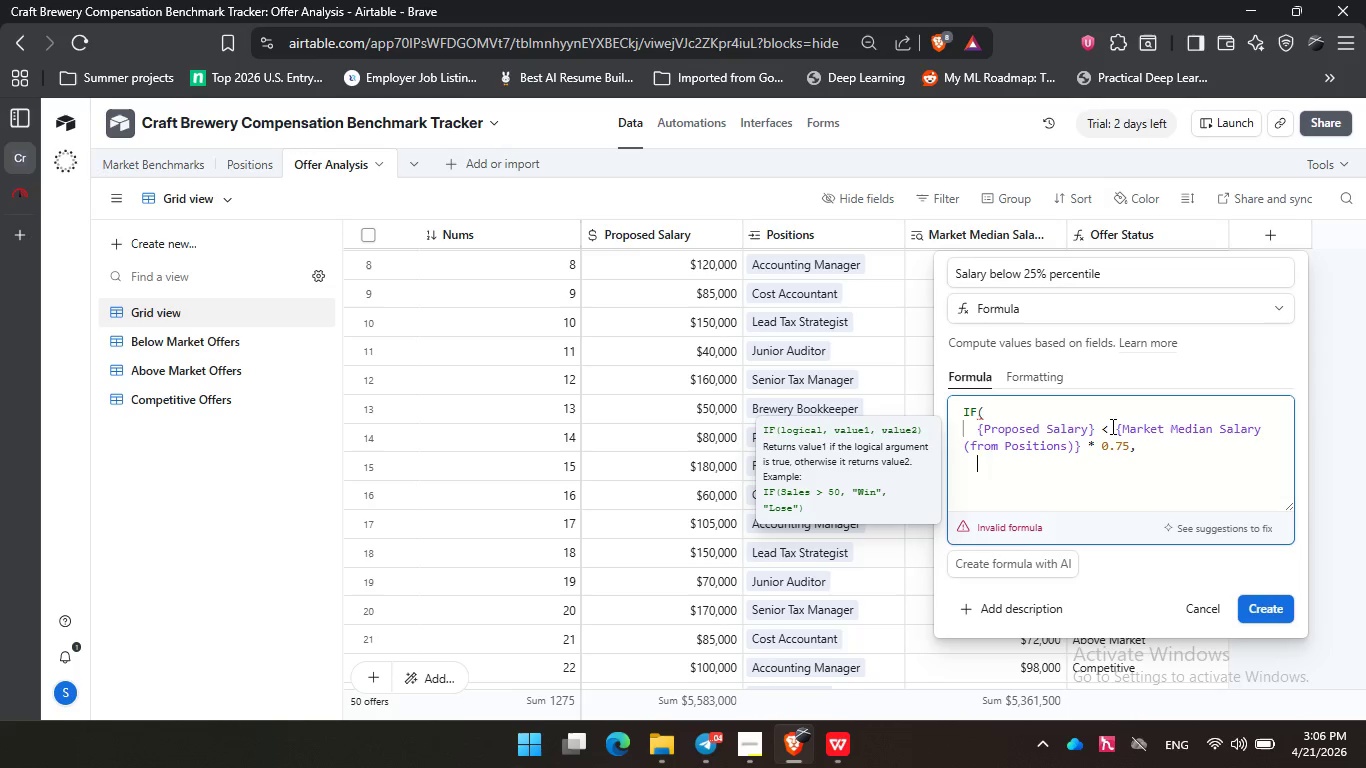 
wait(12.42)
 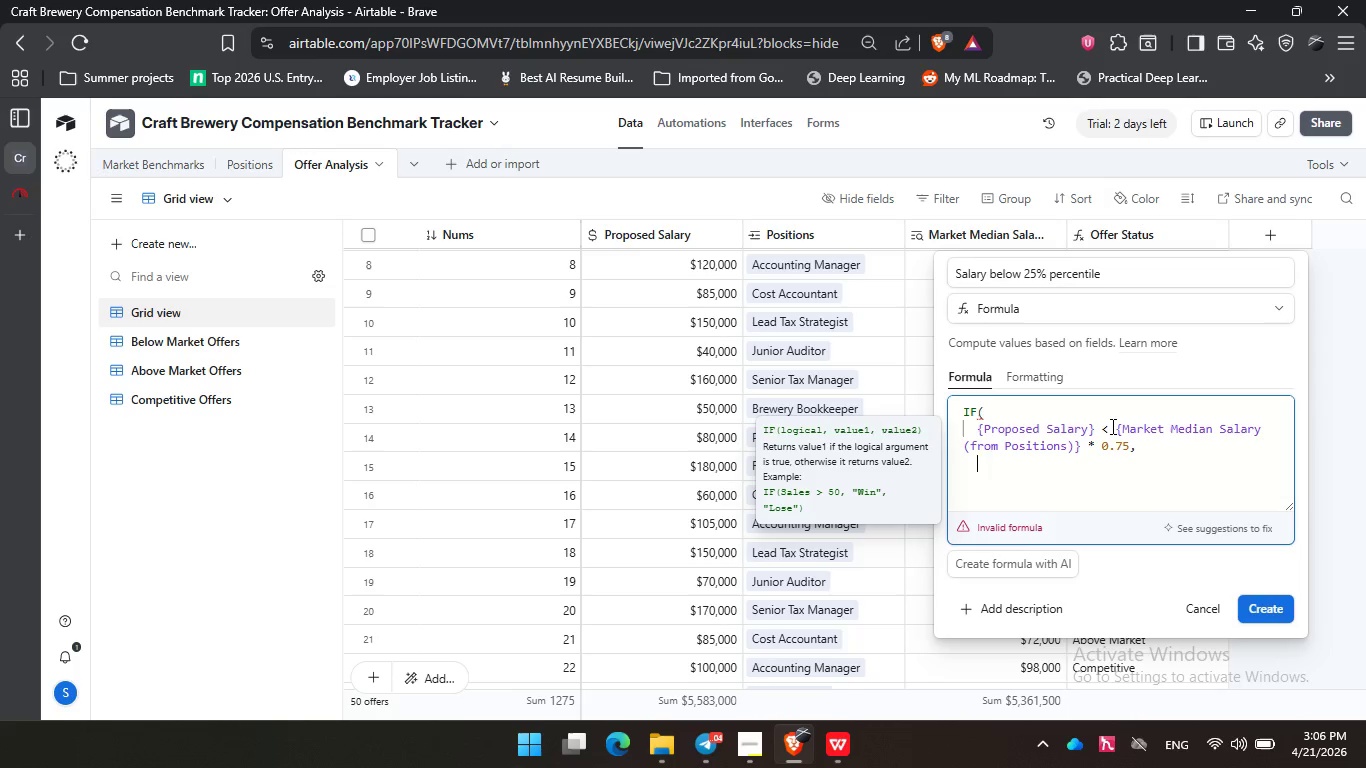 
type(Below)
key(Backspace)
key(Backspace)
key(Backspace)
key(Backspace)
key(Backspace)
type("Salary belo)
key(Backspace)
key(Backspace)
key(Backspace)
key(Backspace)
key(Backspace)
key(Backspace)
key(Backspace)
key(Backspace)
key(Backspace)
key(Backspace)
key(Backspace)
 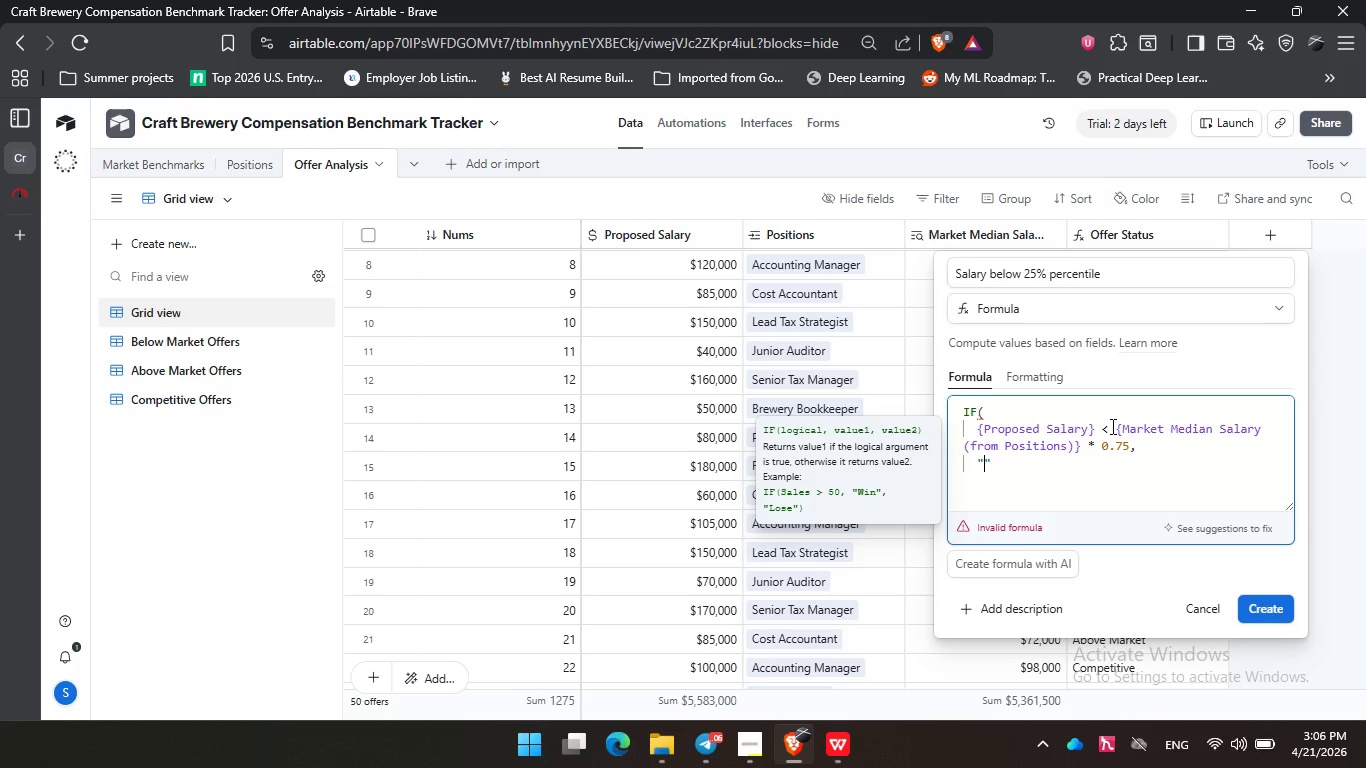 
 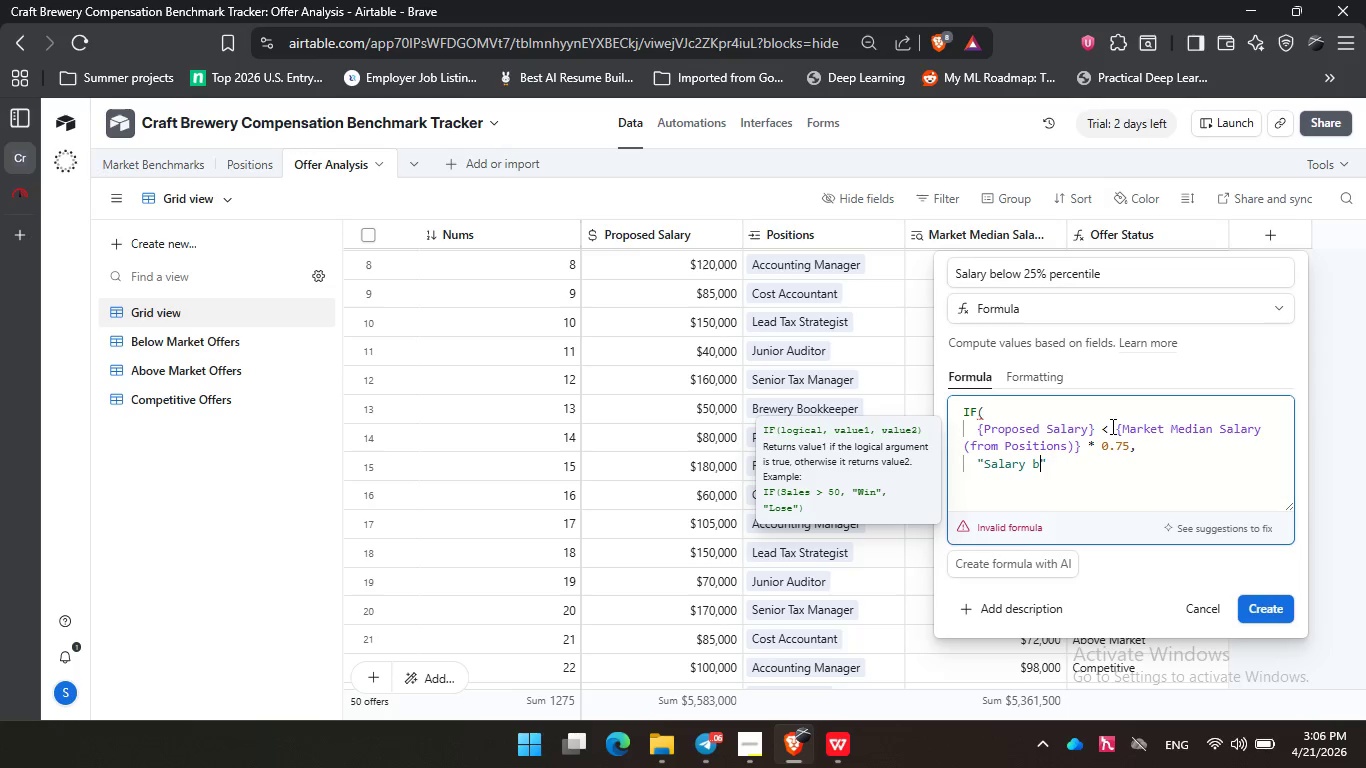 
key(Control+ControlLeft)
 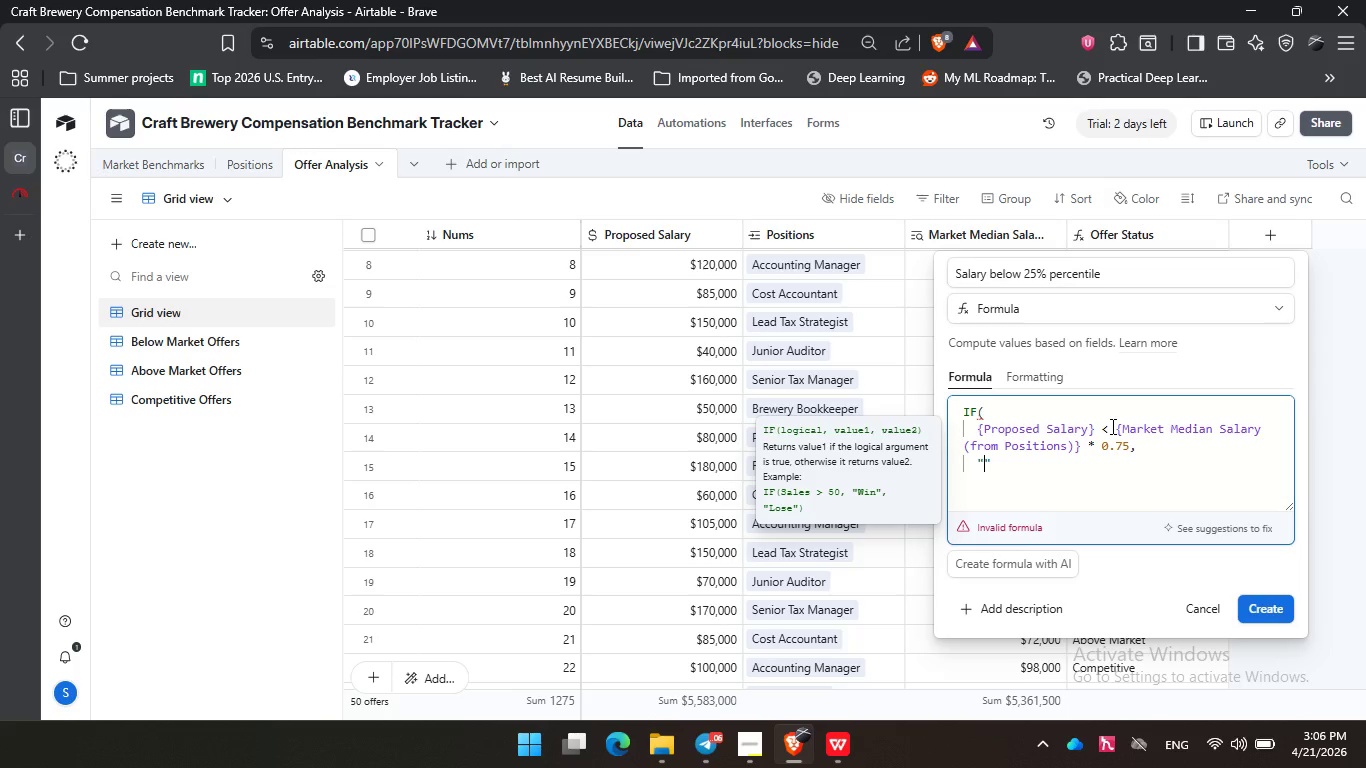 
key(Control+V)
 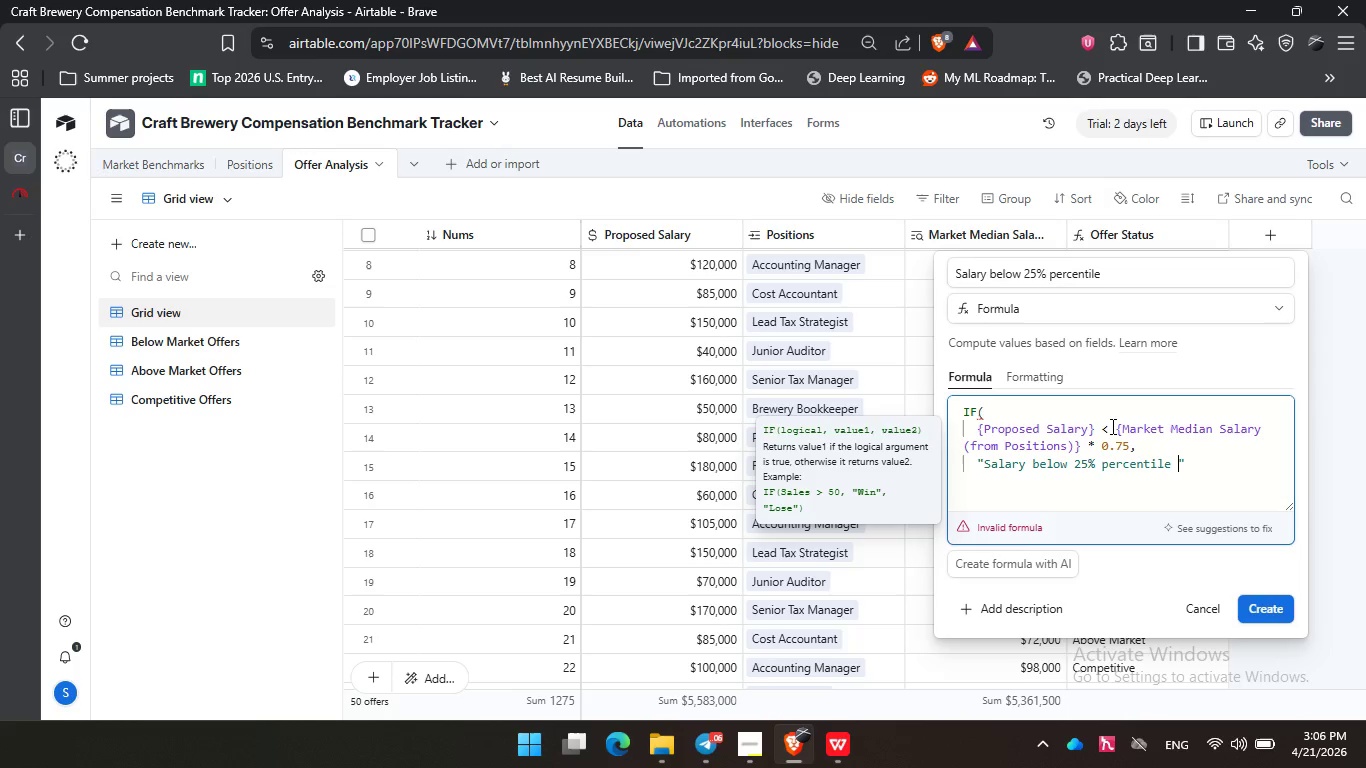 
key(ArrowRight)
 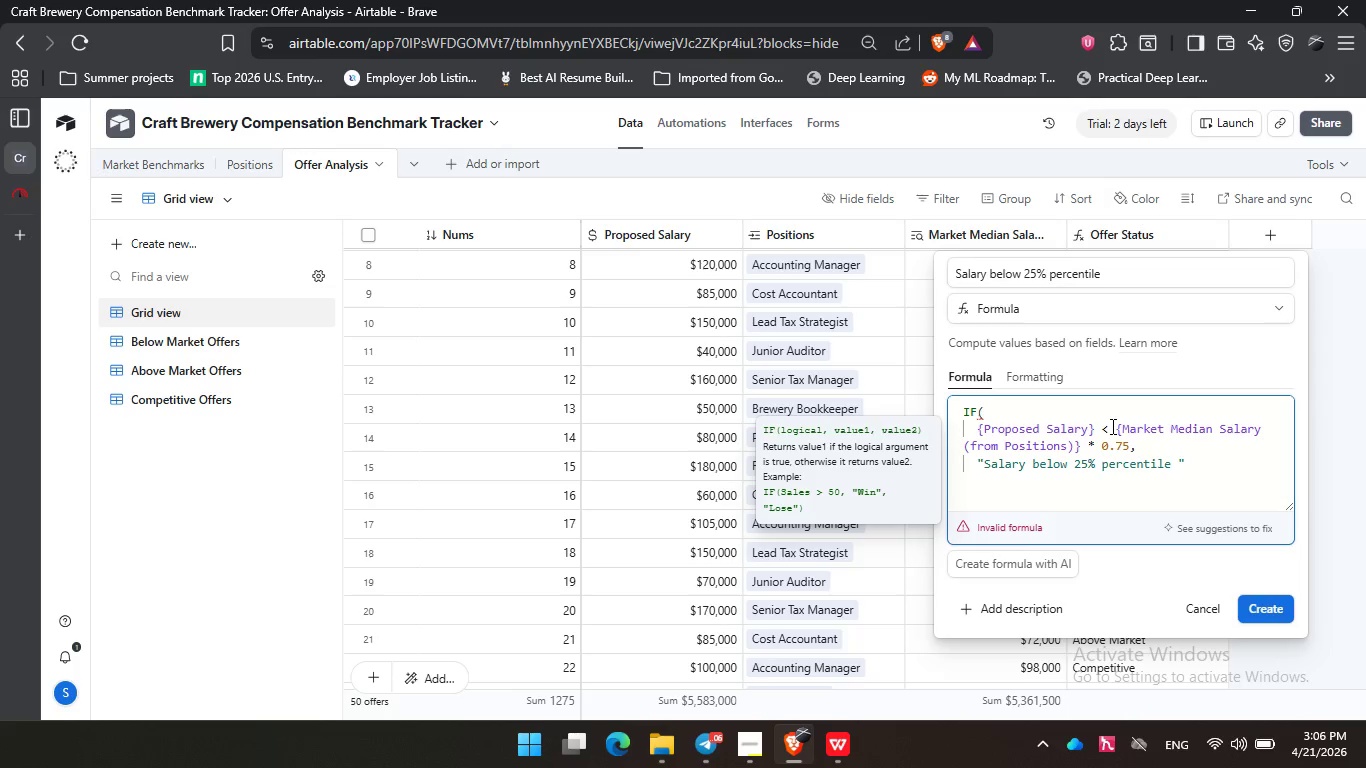 
key(Comma)
 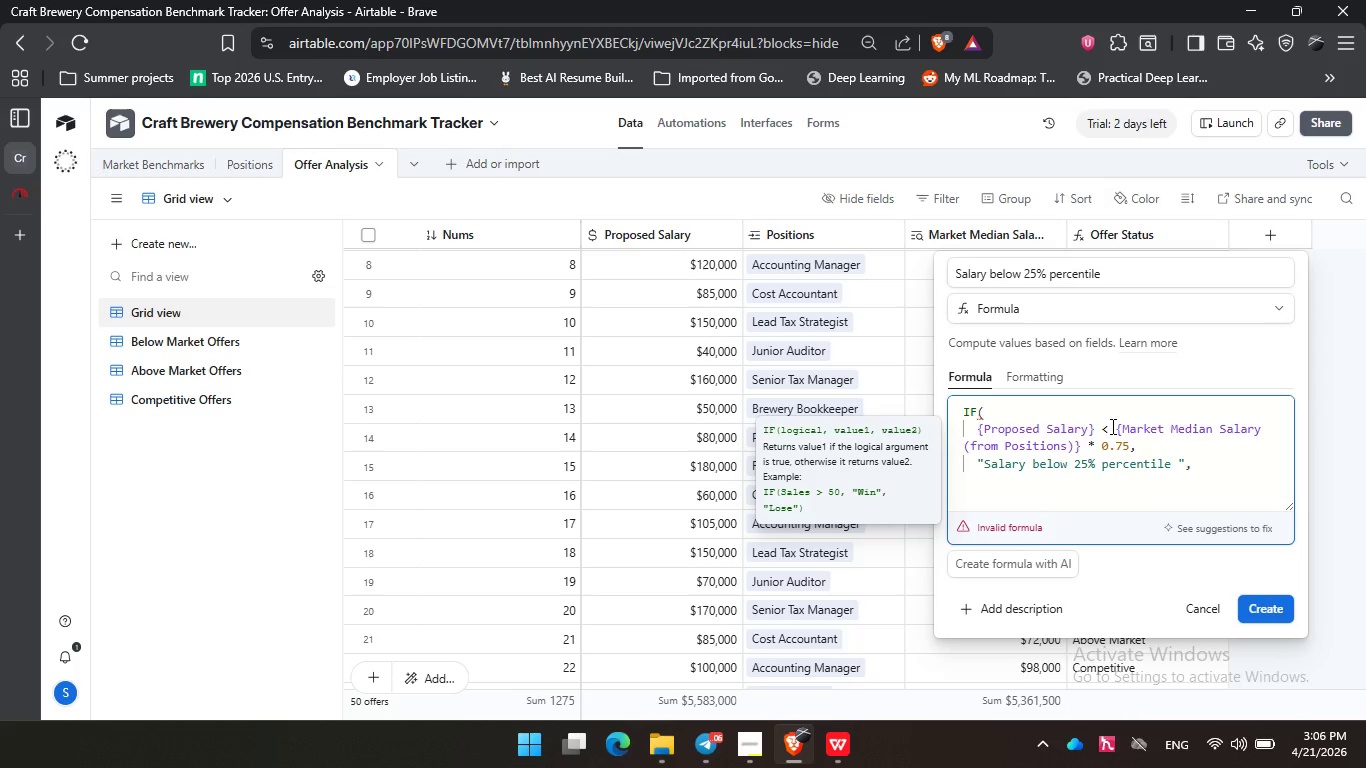 
key(Enter)
 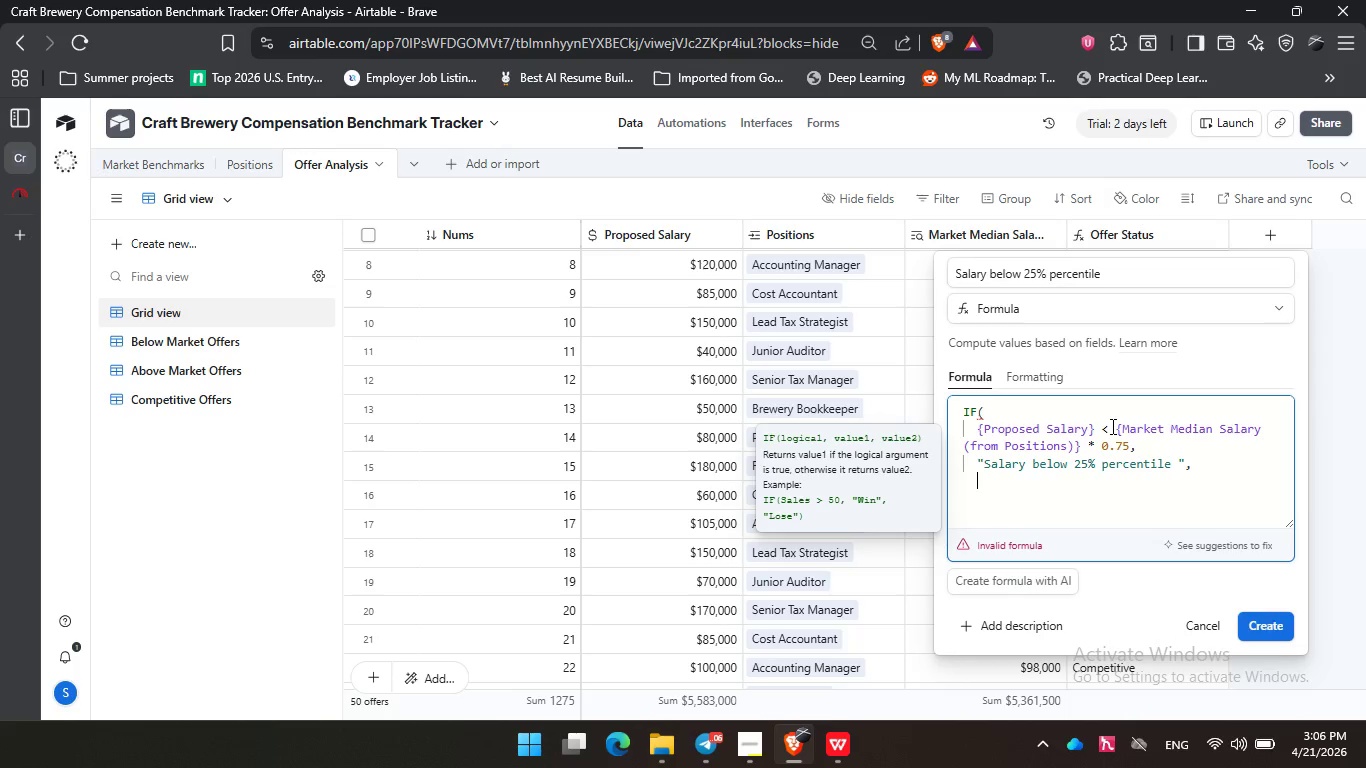 
hold_key(key=ShiftRight, duration=0.91)
 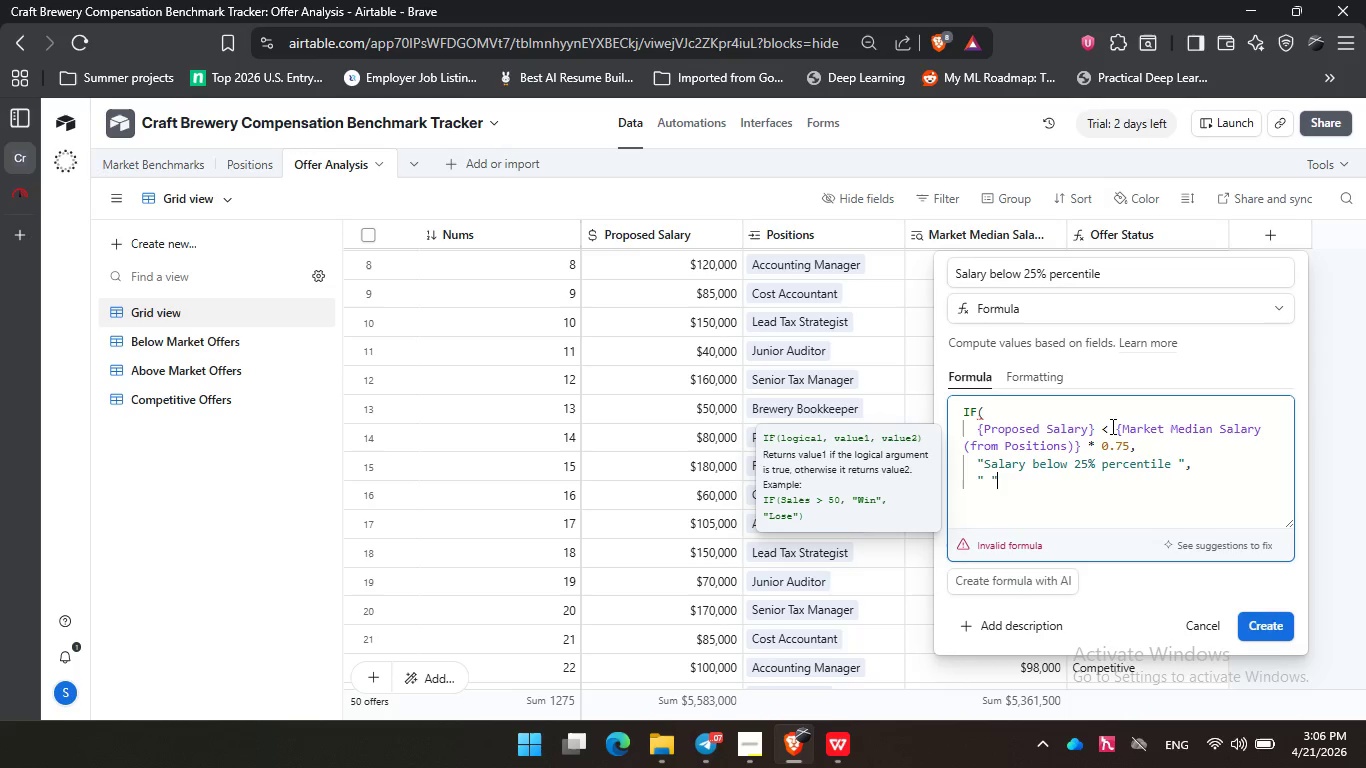 
key(Quote)
 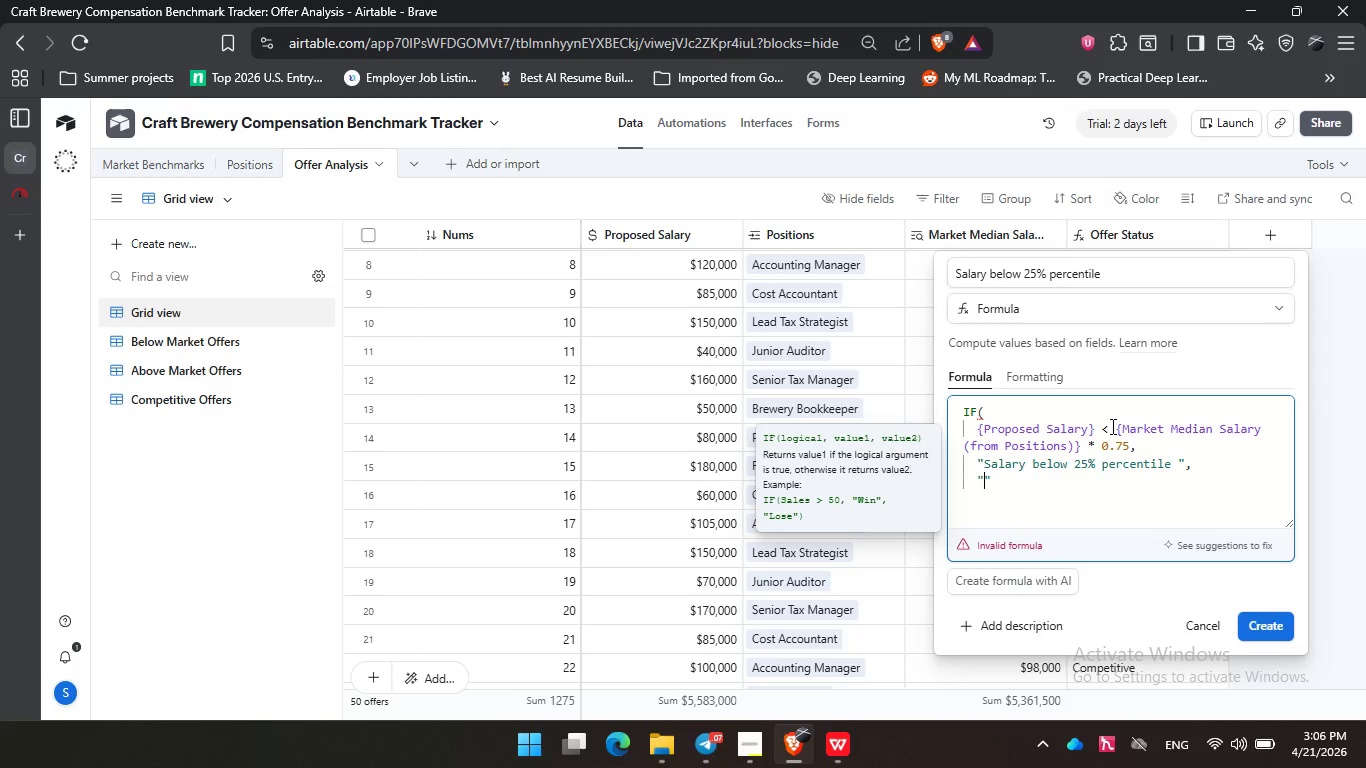 
key(Space)
 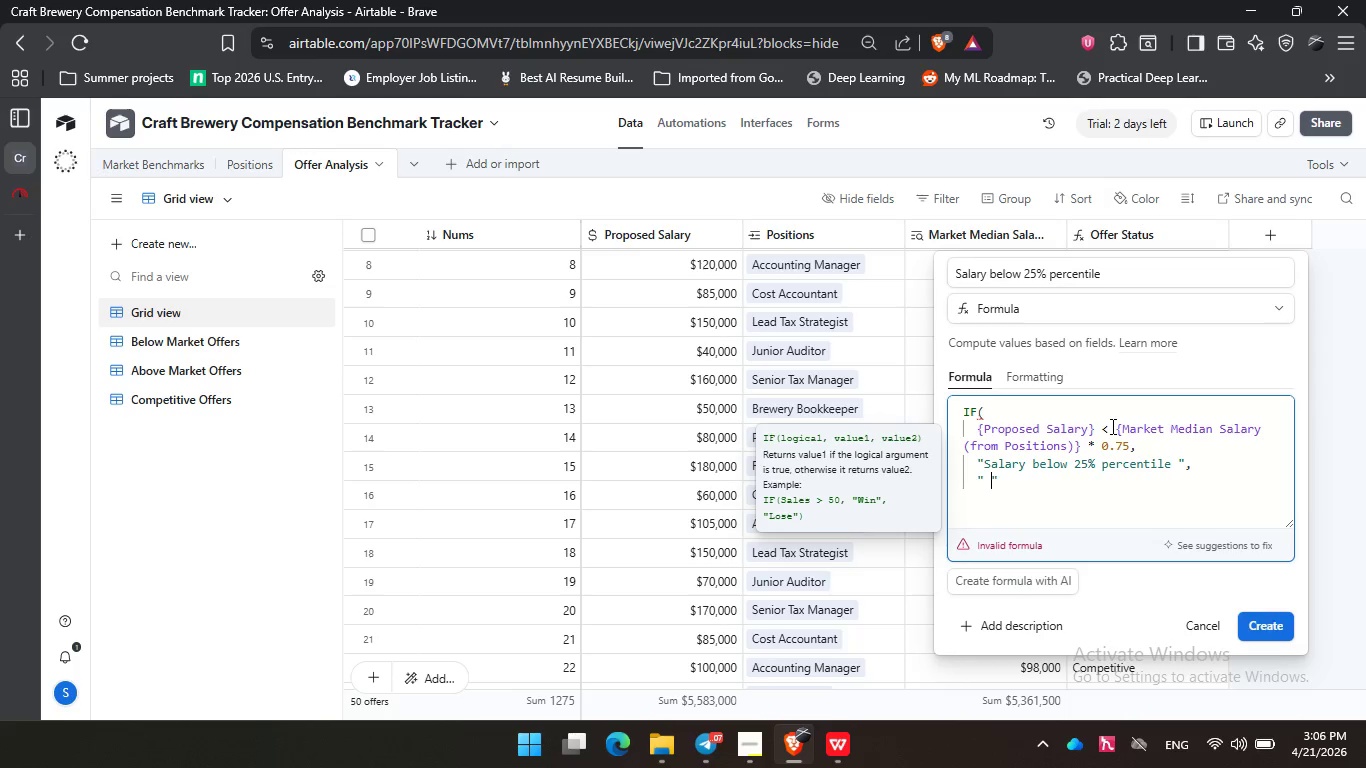 
key(ArrowRight)
 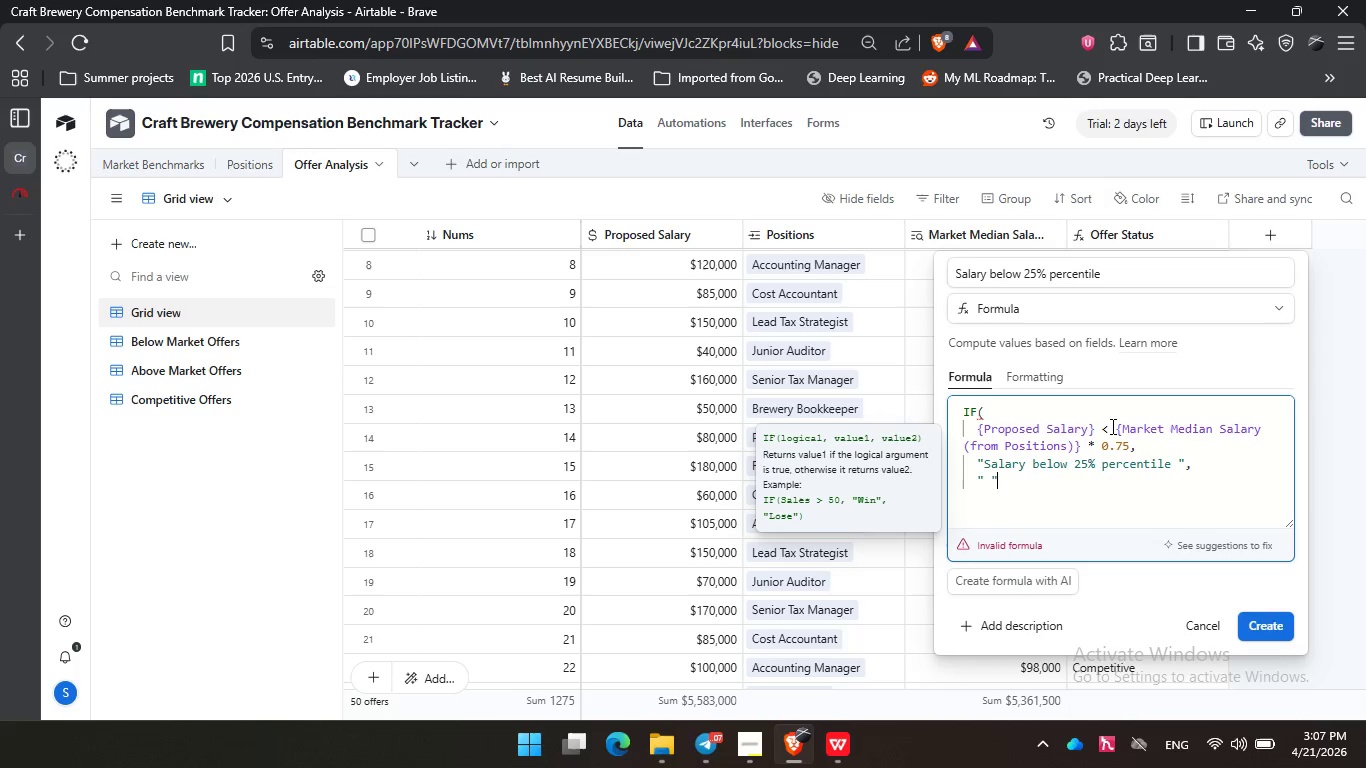 
key(Enter)
 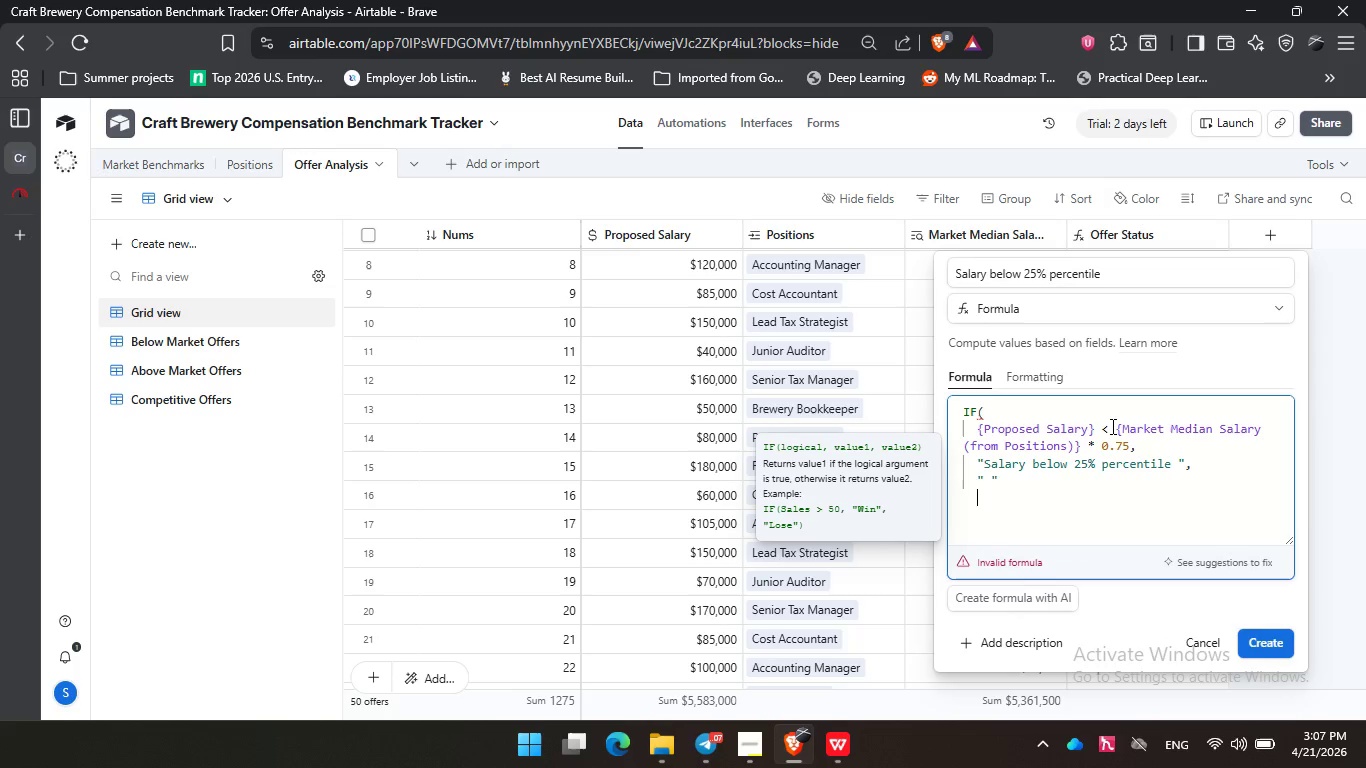 
key(Backspace)
 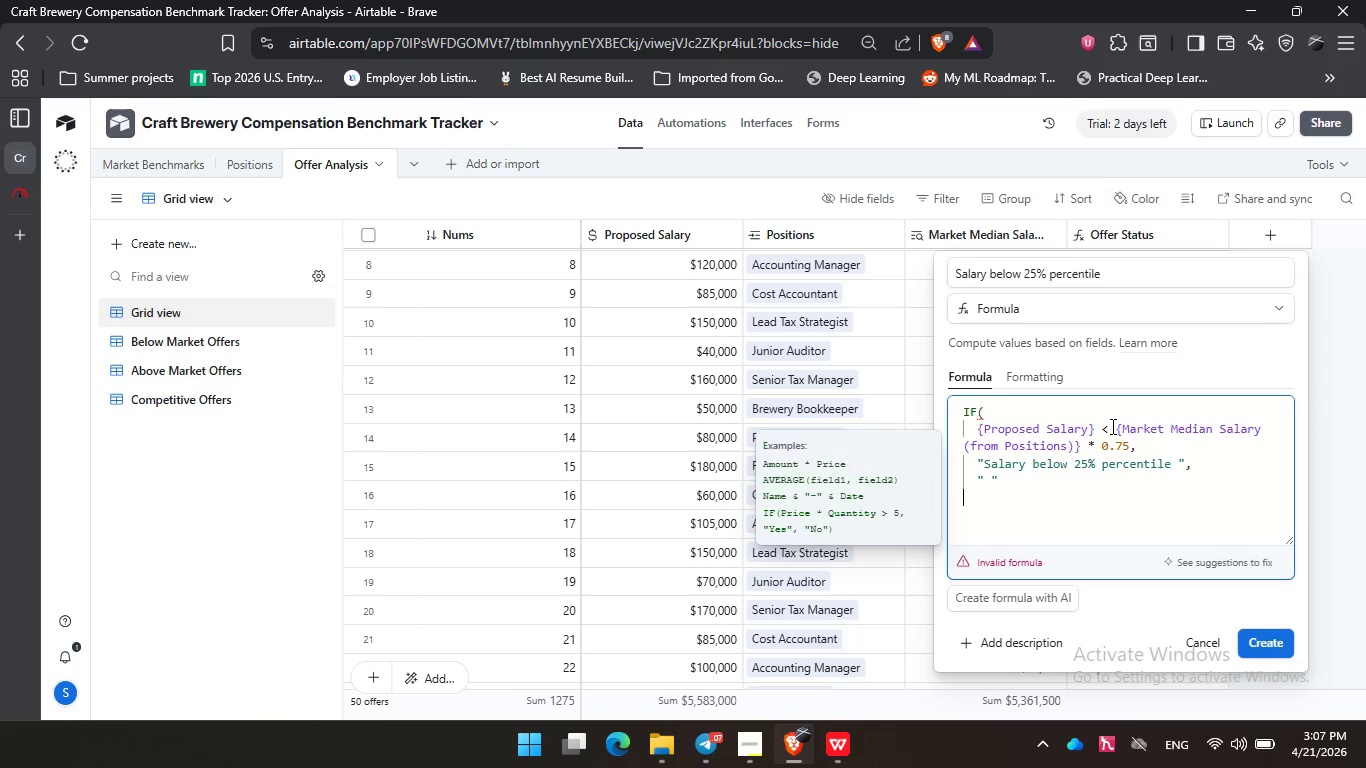 
key(Shift+0)
 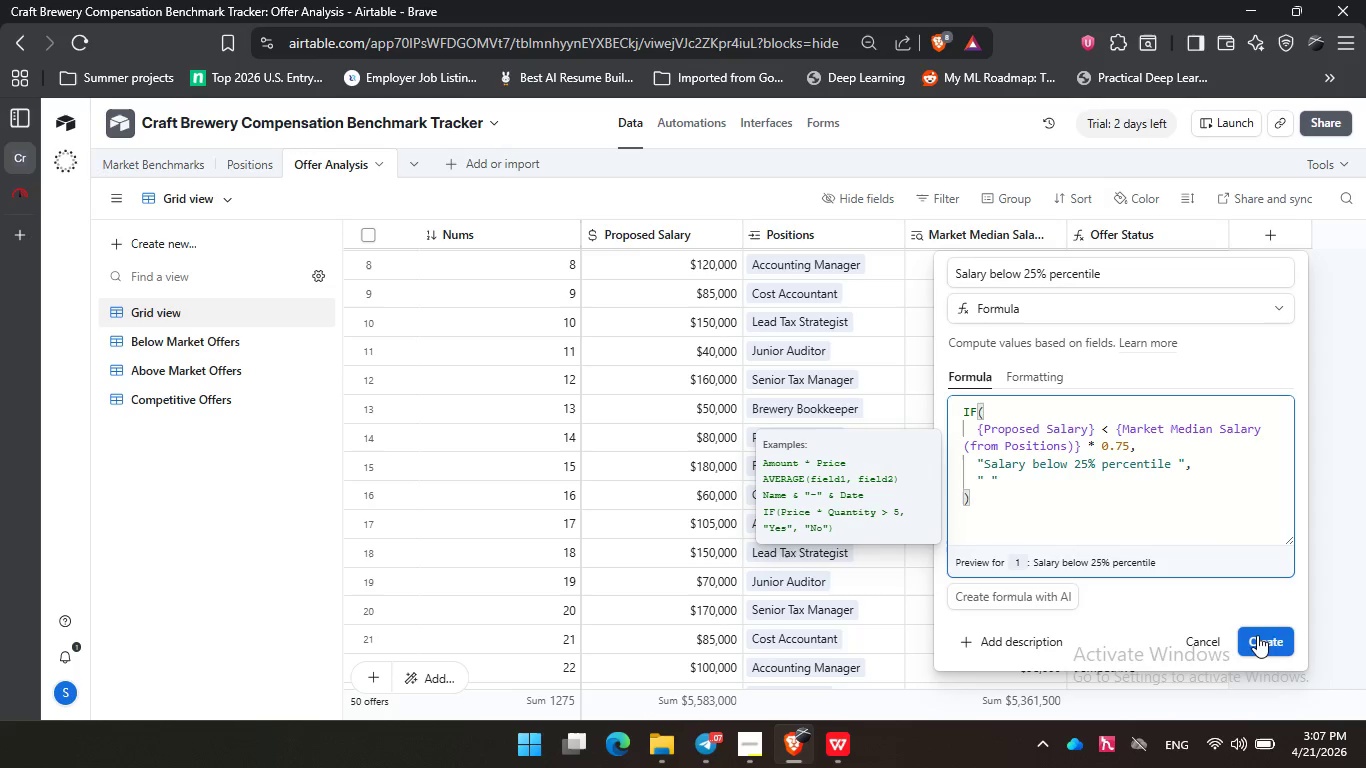 
left_click([1260, 638])
 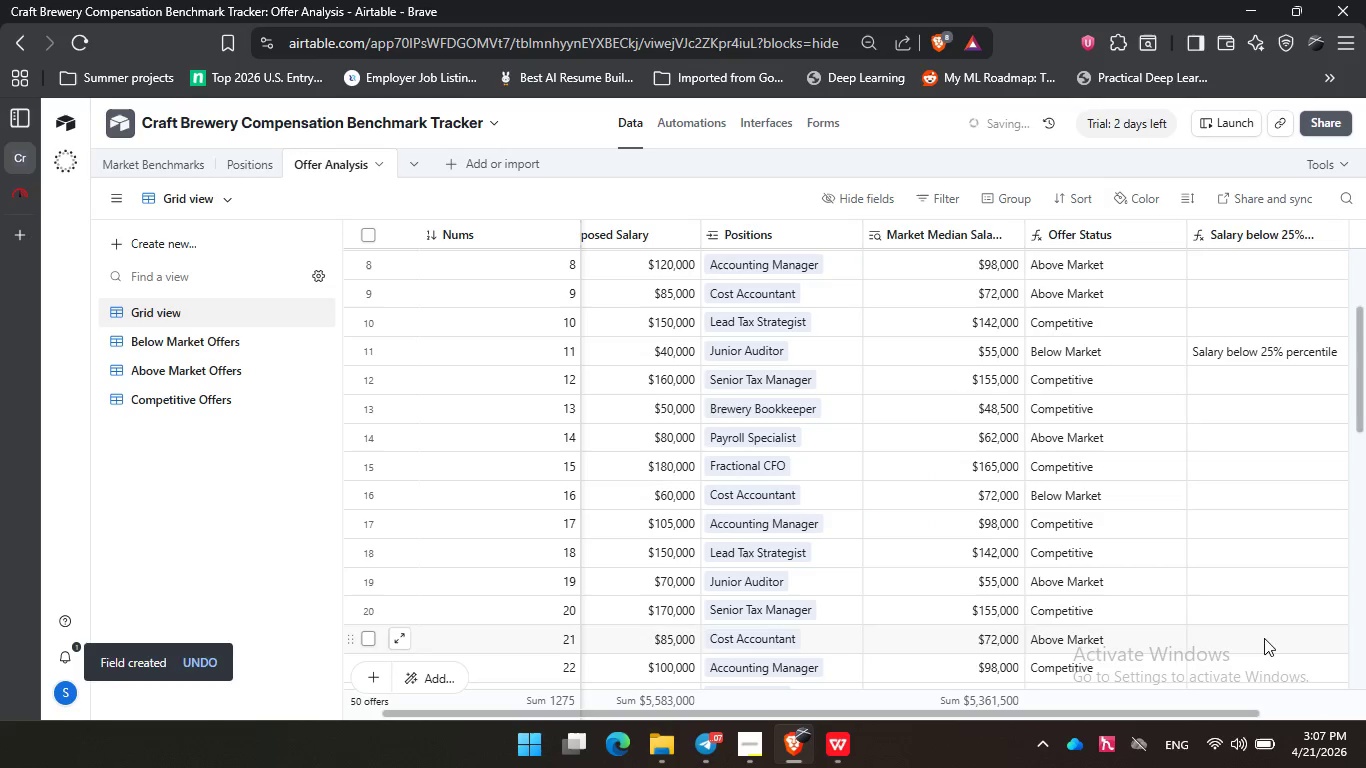 
scroll: coordinate [1211, 364], scroll_direction: down, amount: 6.0
 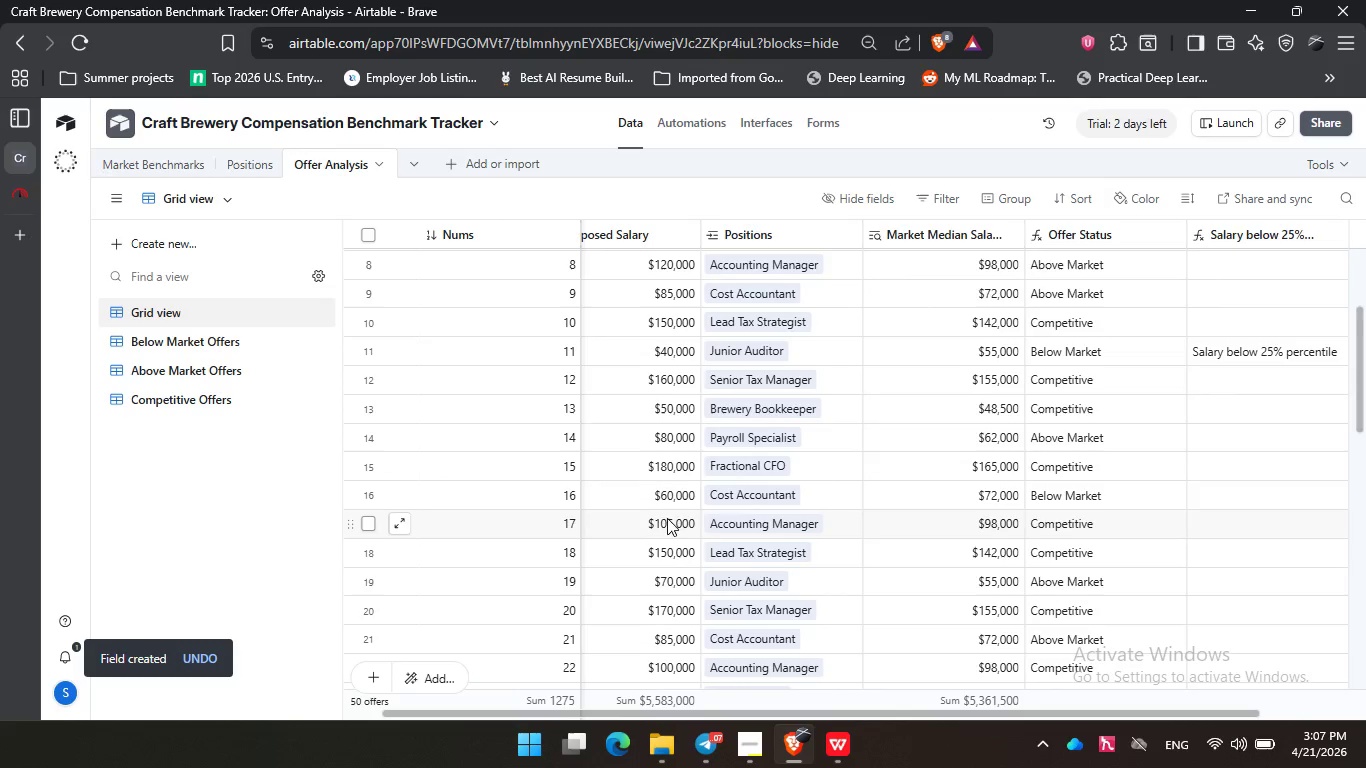 
left_click([661, 435])
 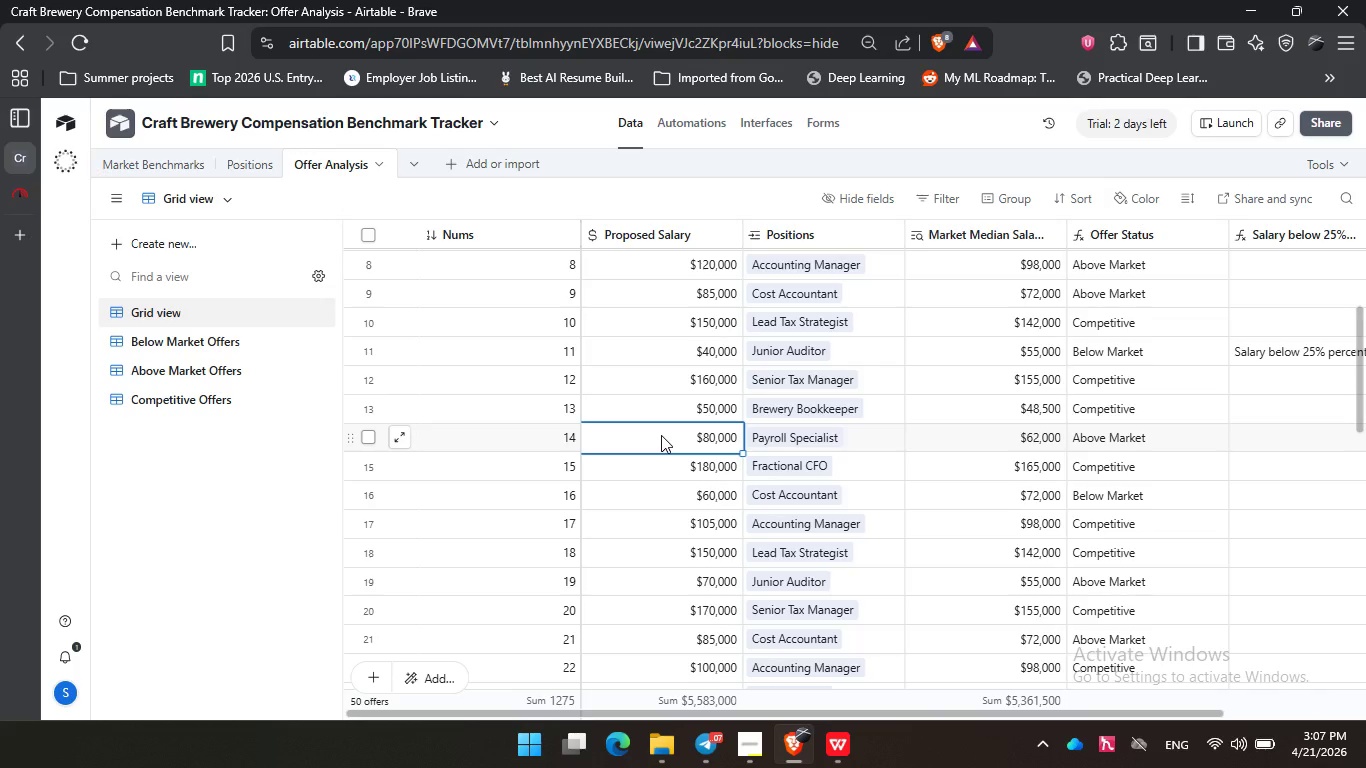 
key(Numpad5)
 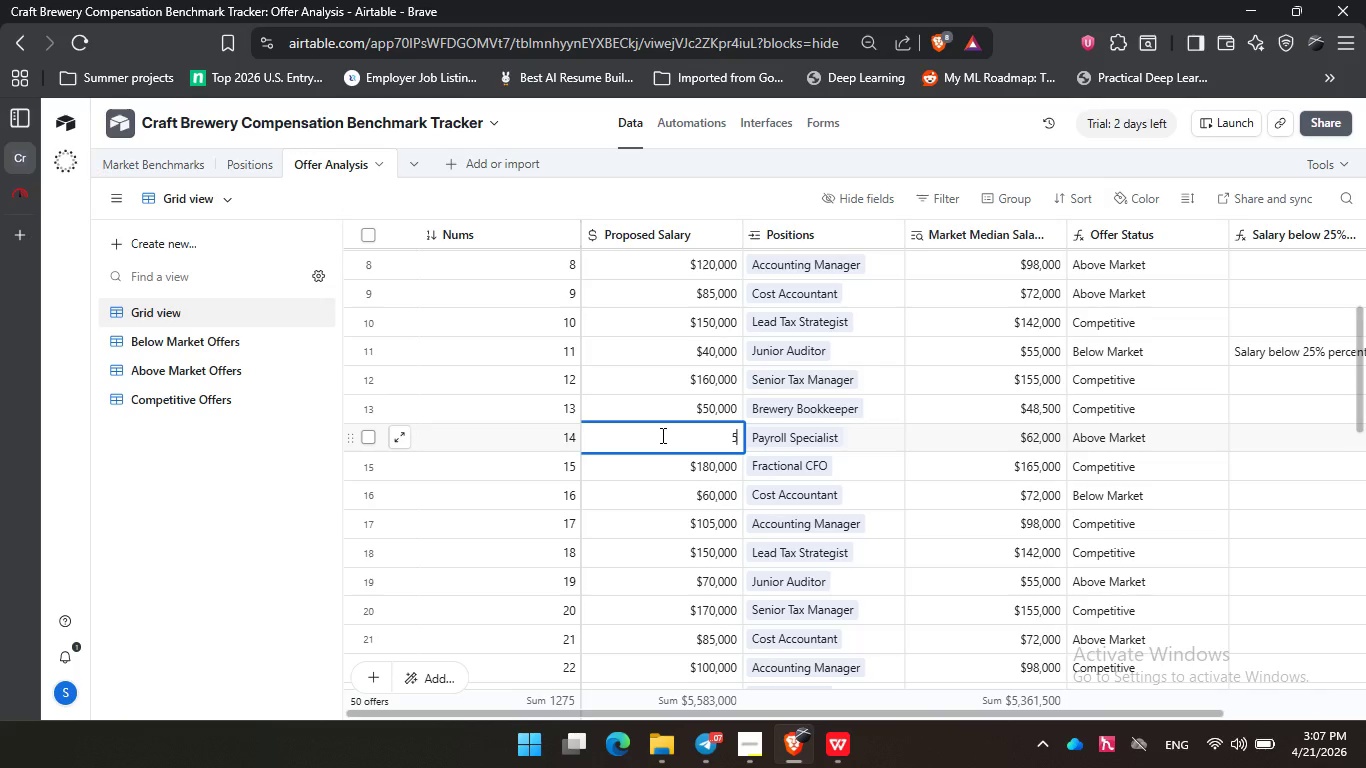 
key(Numpad0)
 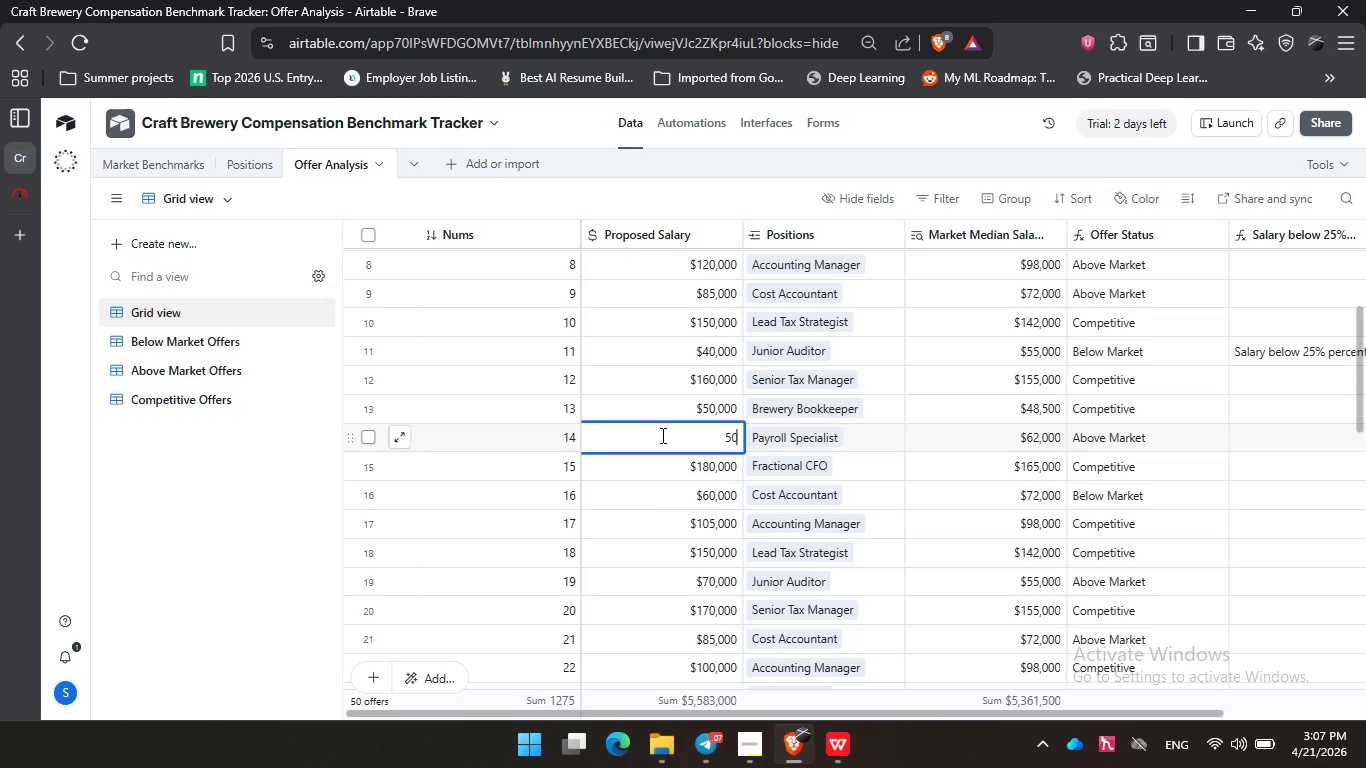 
key(Numpad0)
 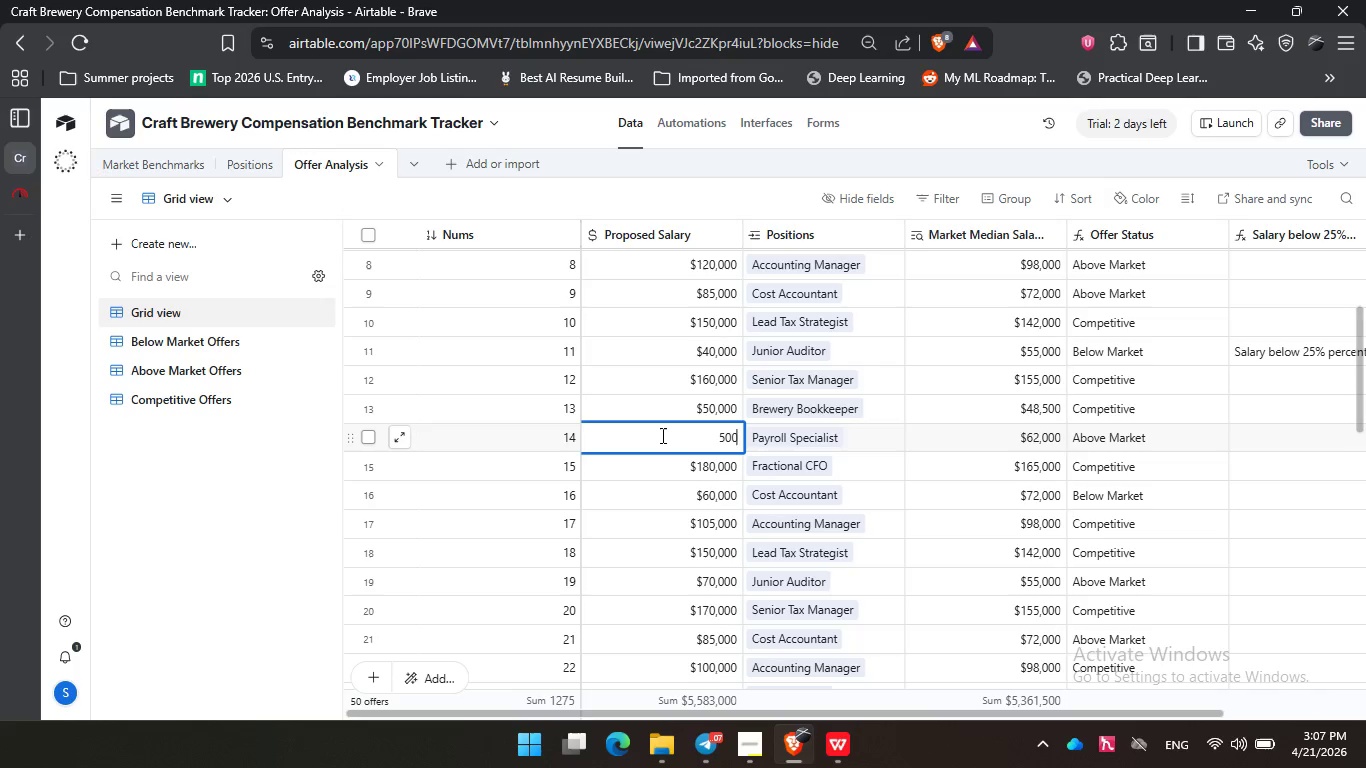 
key(Numpad0)
 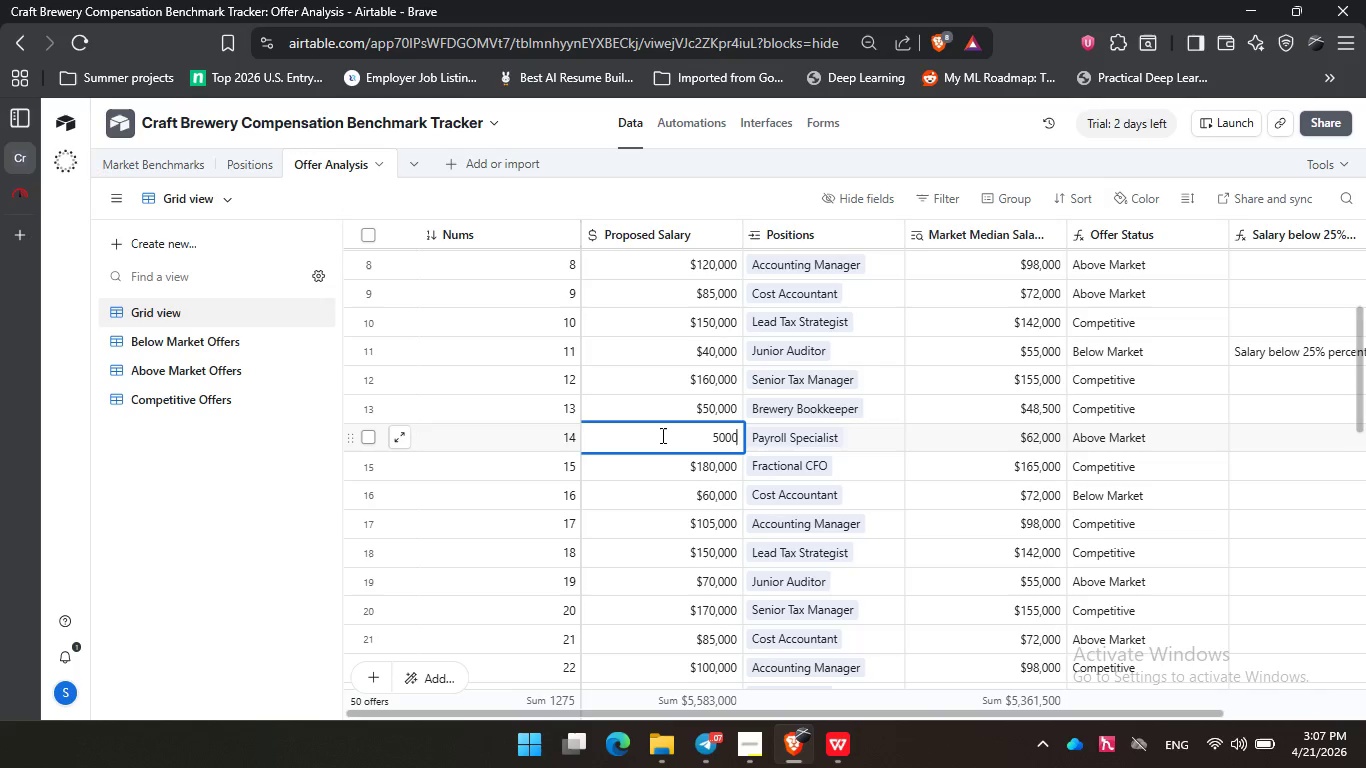 
key(Numpad0)
 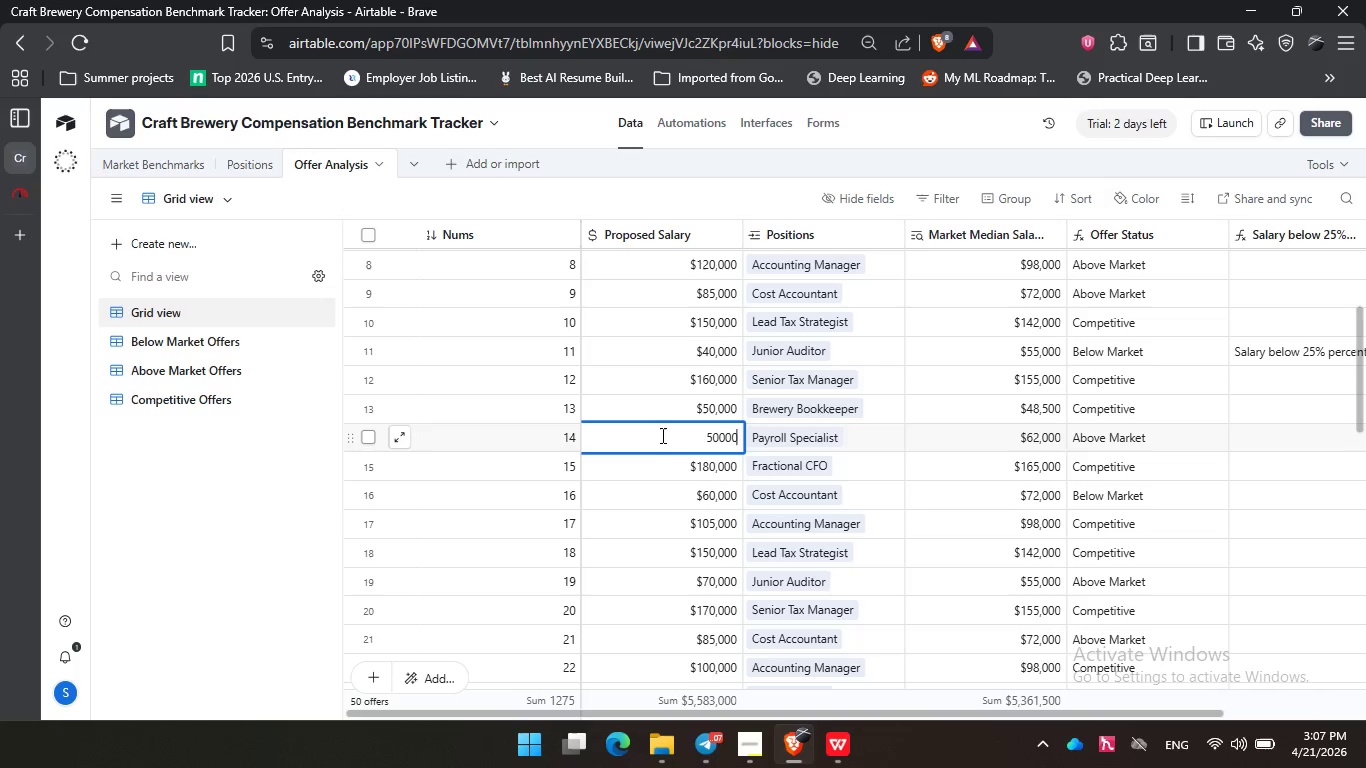 
key(NumpadEnter)
 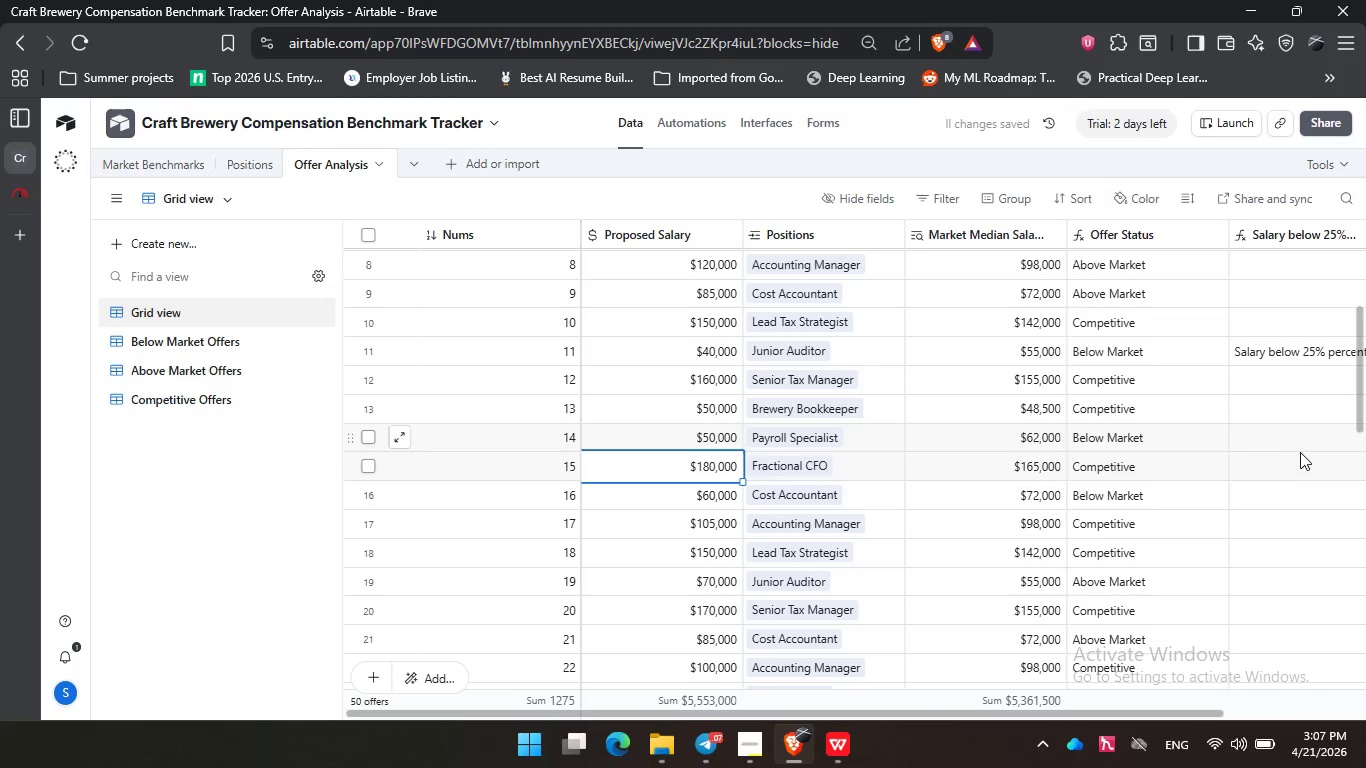 
left_click([681, 564])
 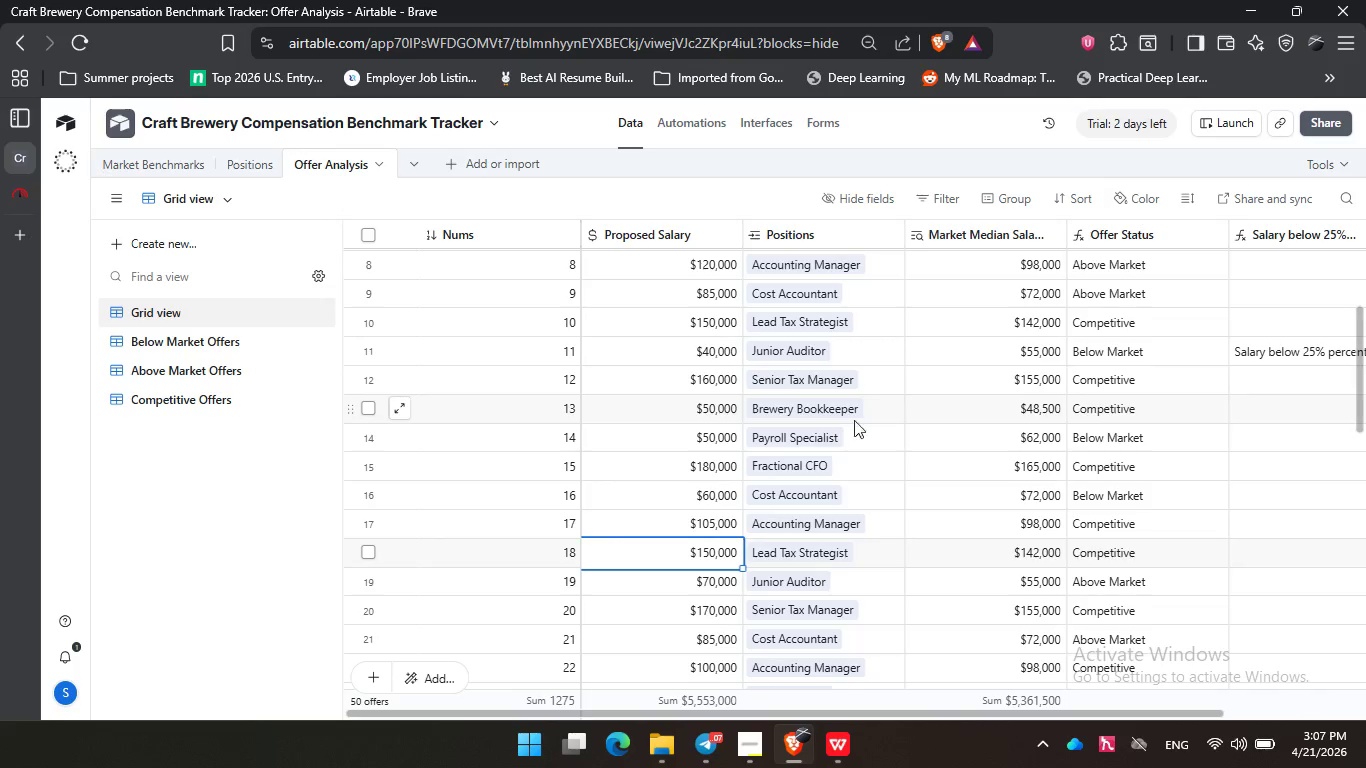 
left_click([682, 437])
 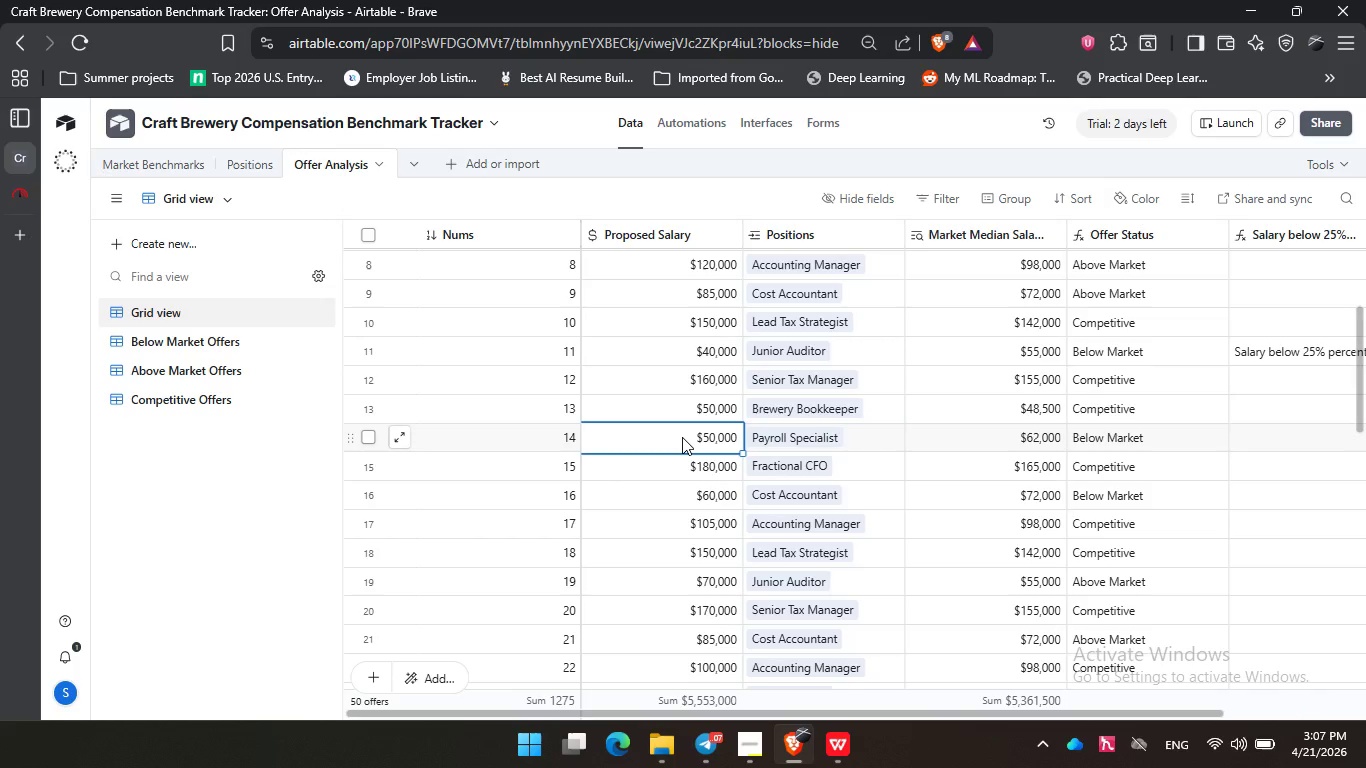 
key(Numpad4)
 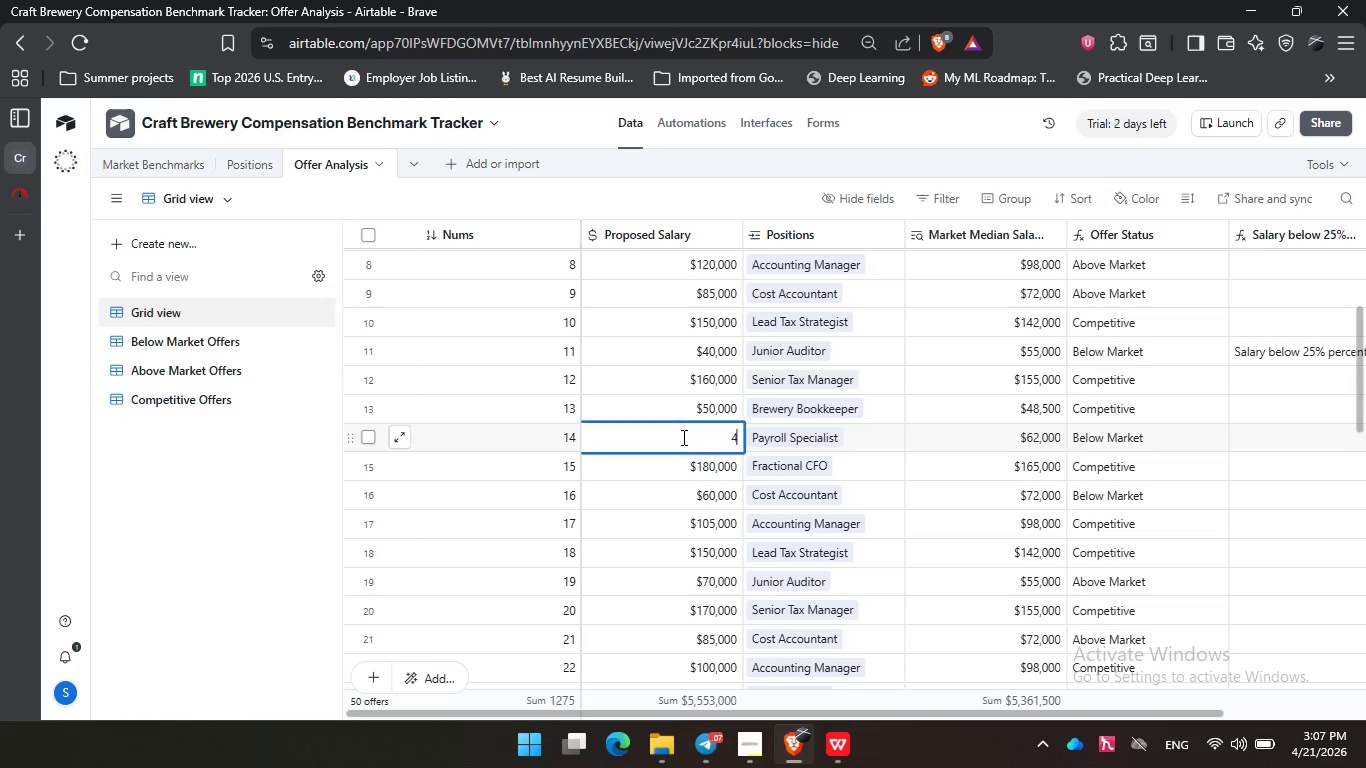 
key(Numpad0)
 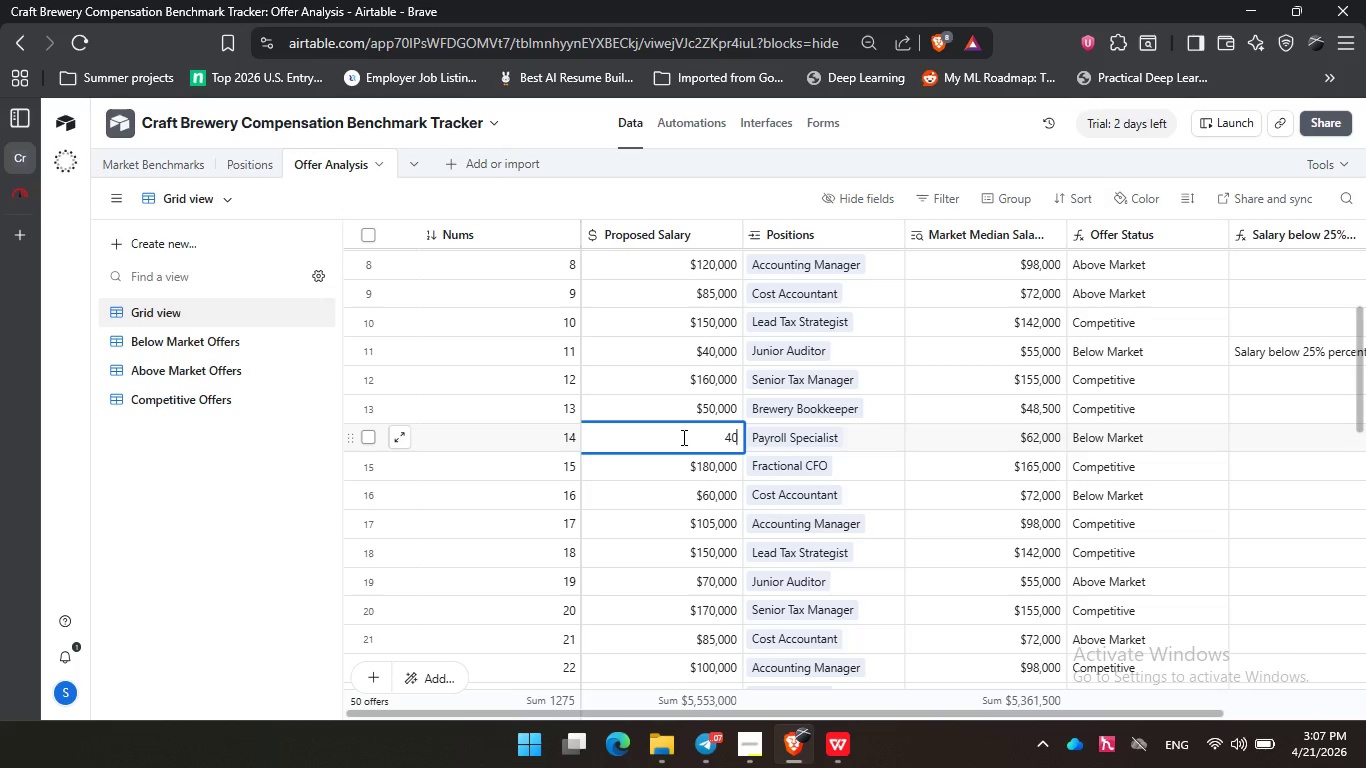 
key(Numpad0)
 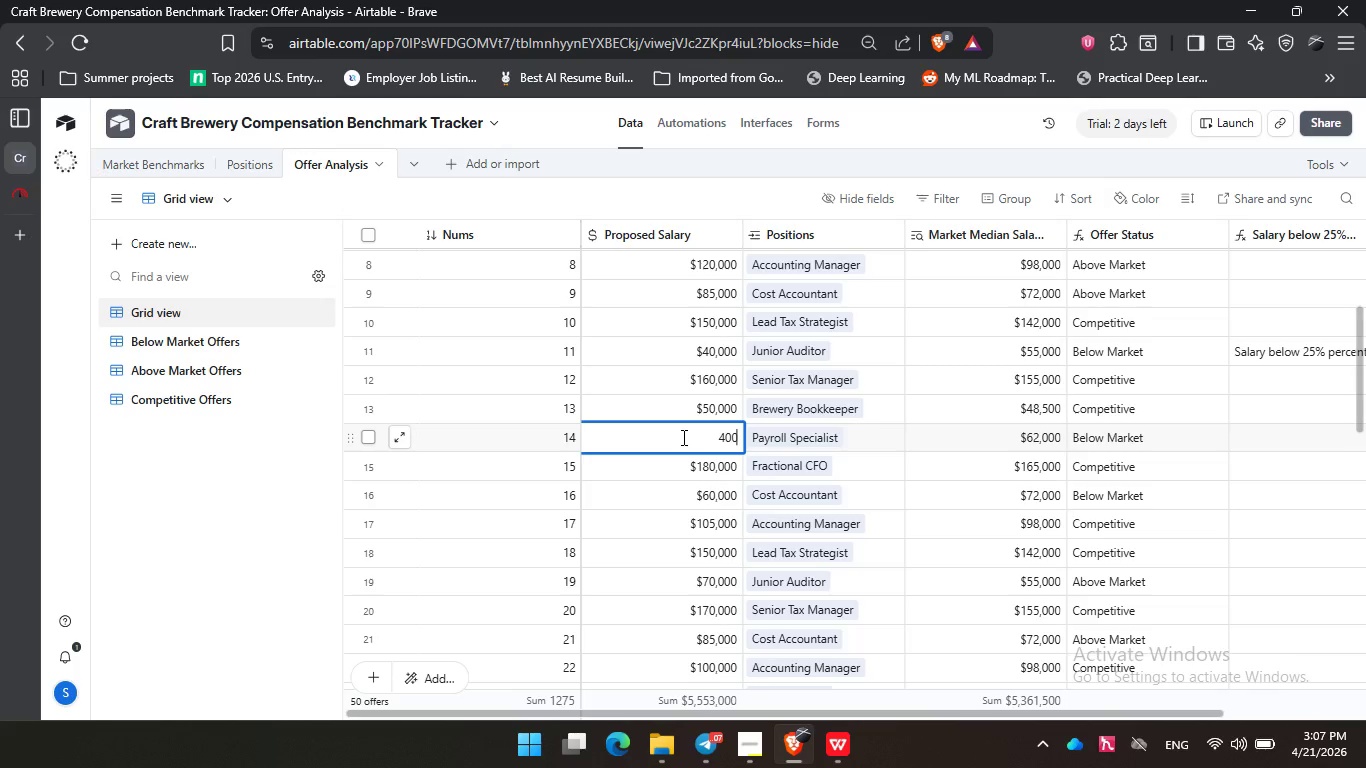 
key(Numpad0)
 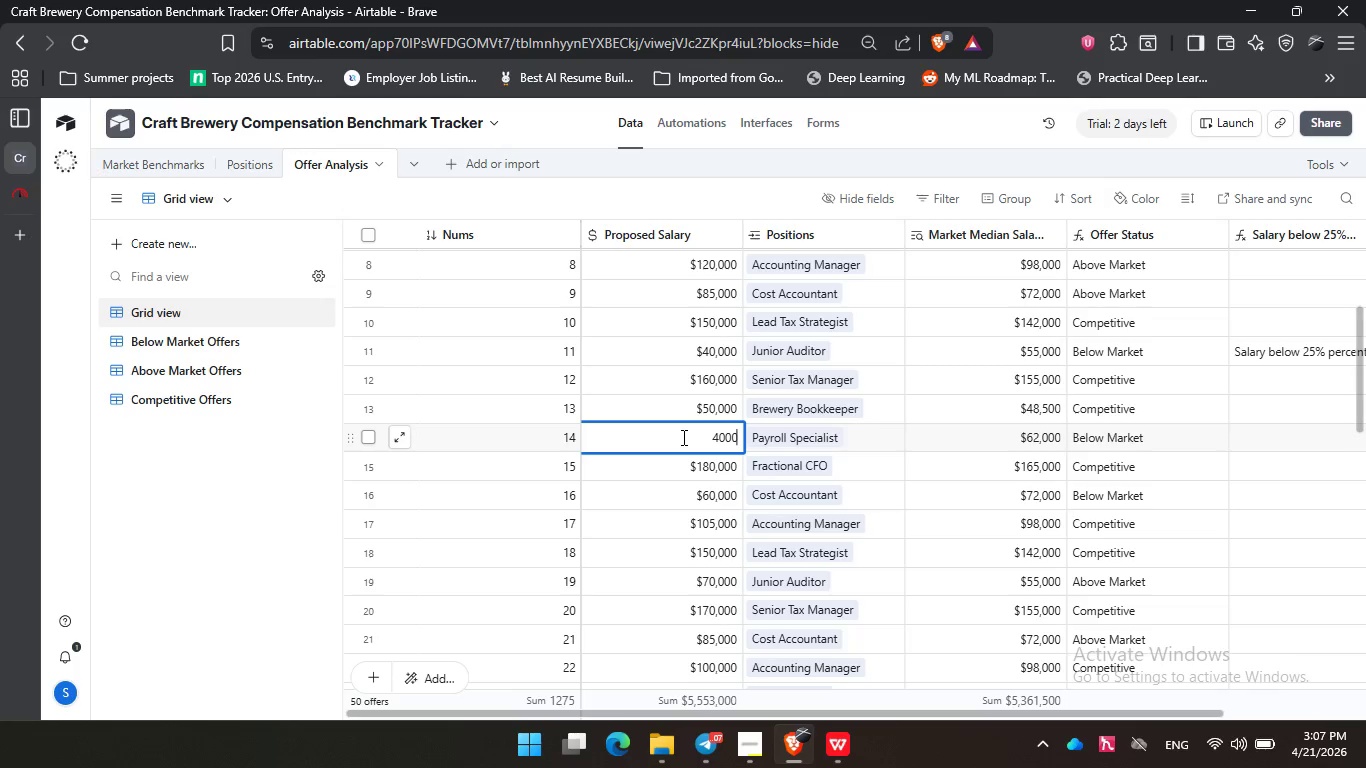 
key(Numpad0)
 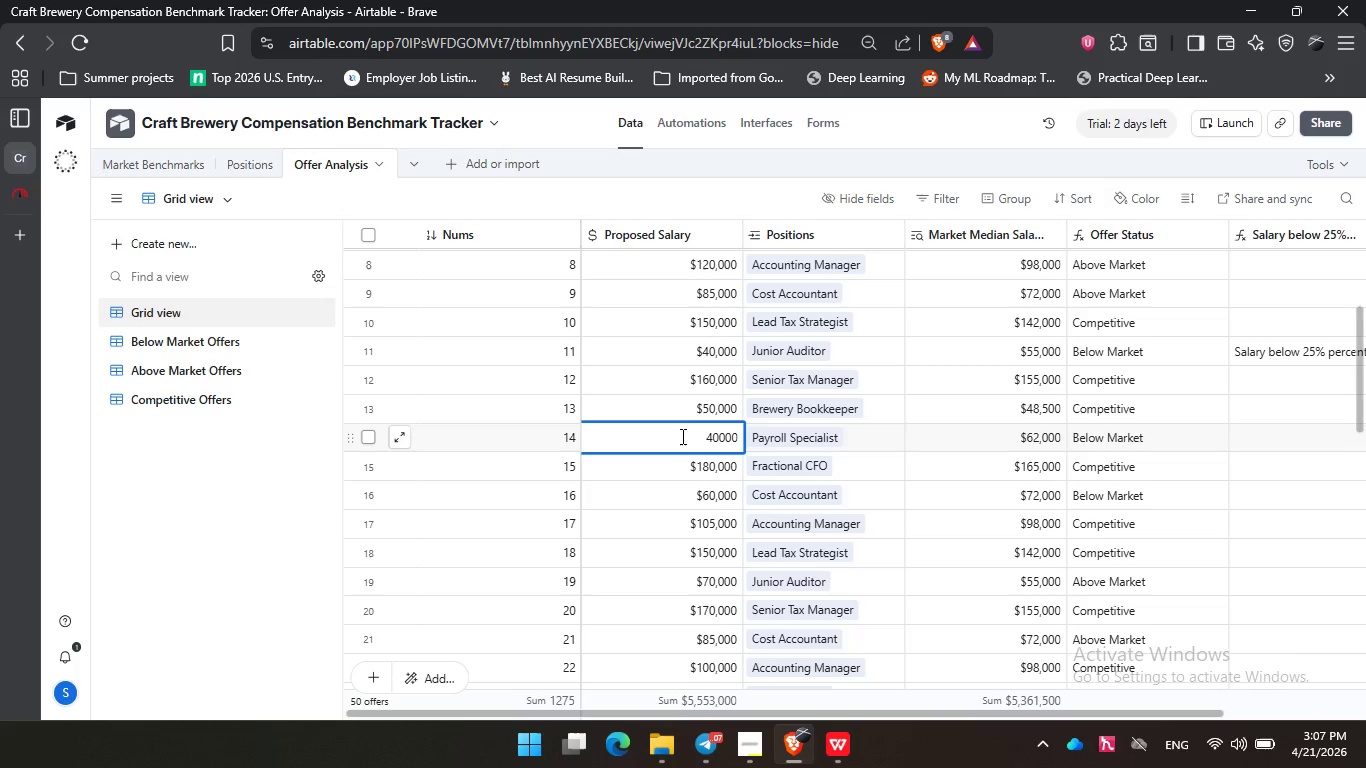 
key(NumpadEnter)
 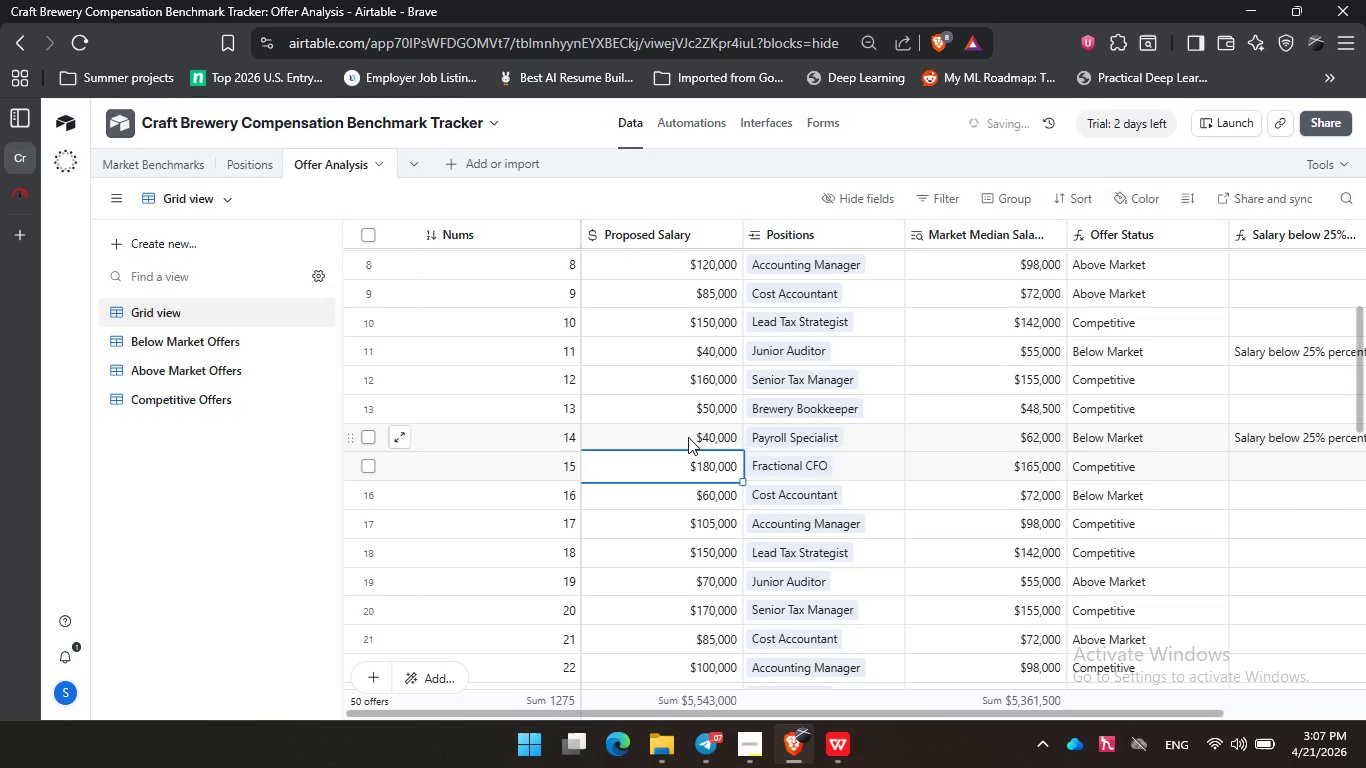 
scroll: coordinate [755, 447], scroll_direction: down, amount: 2.0
 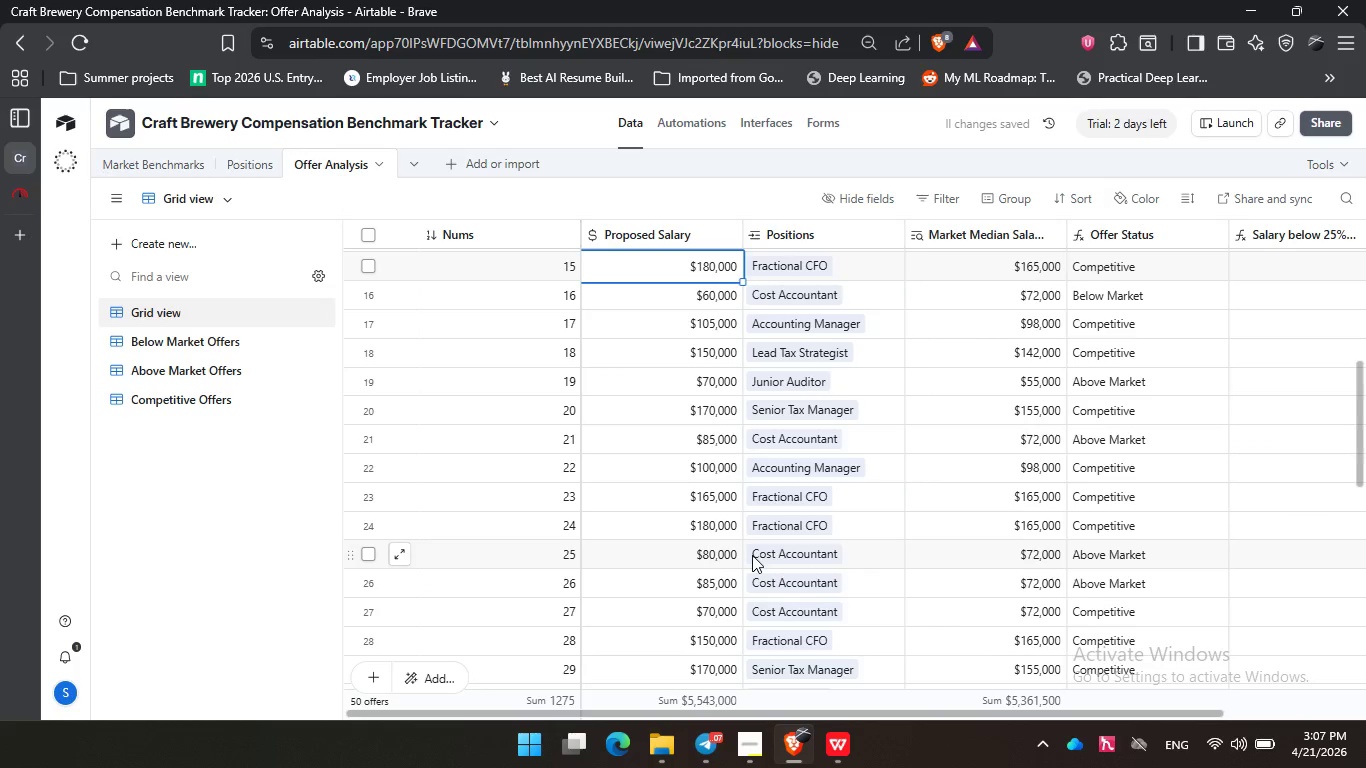 
left_click([690, 548])
 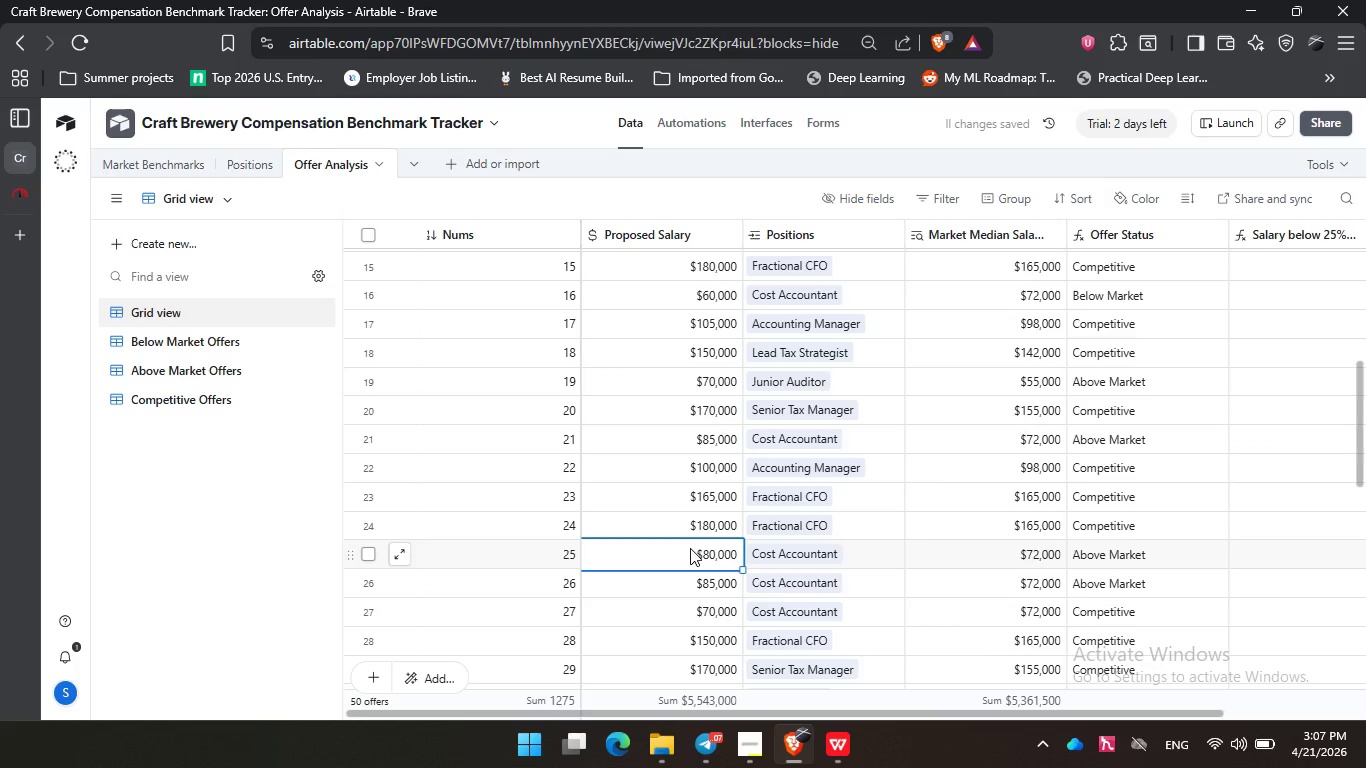 
key(Numpad4)
 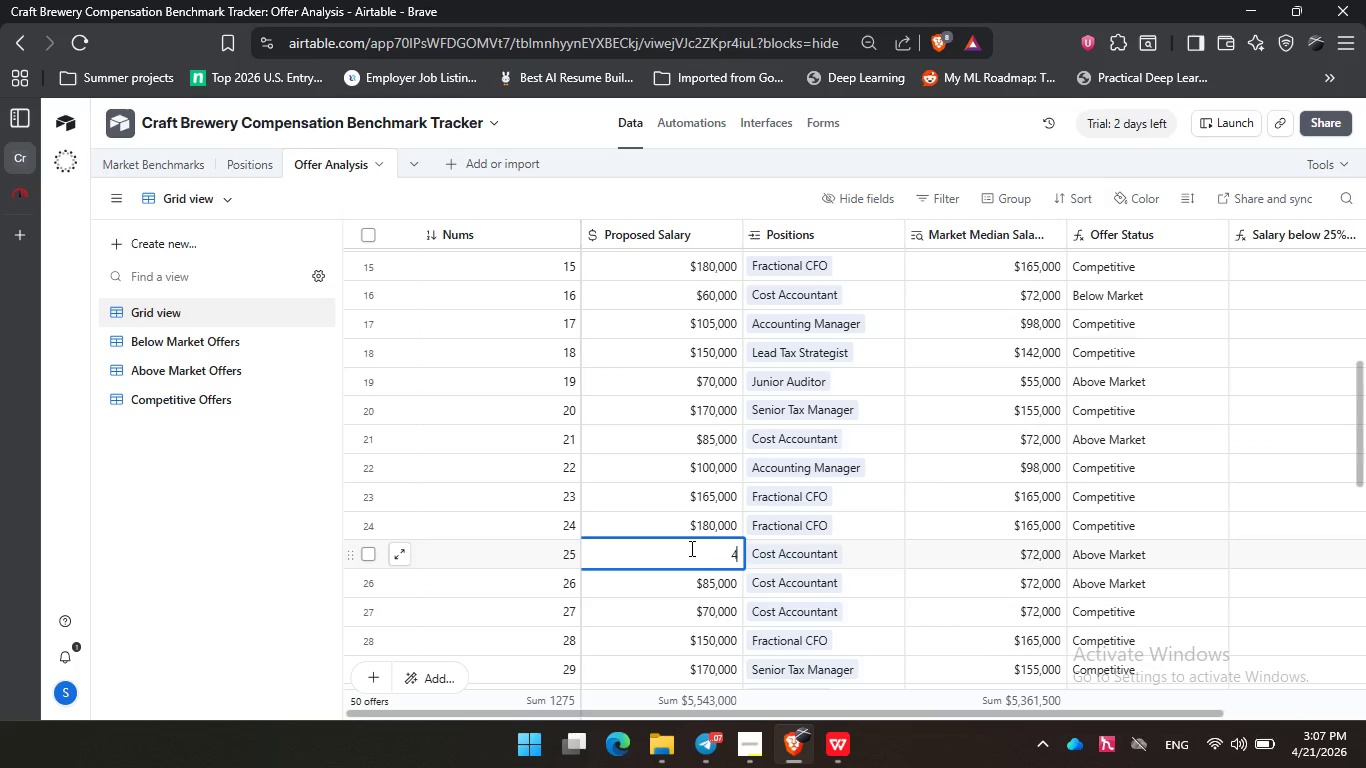 
key(Numpad5)
 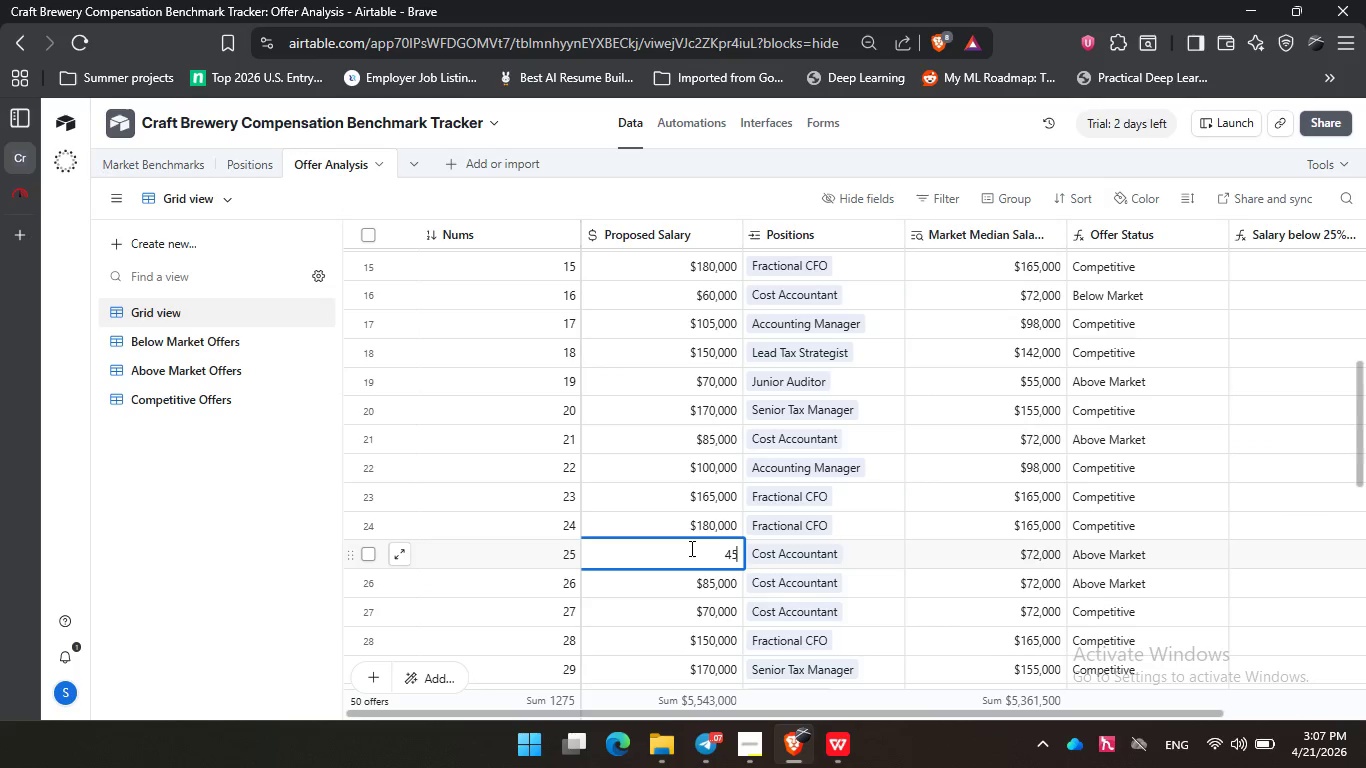 
key(Numpad0)
 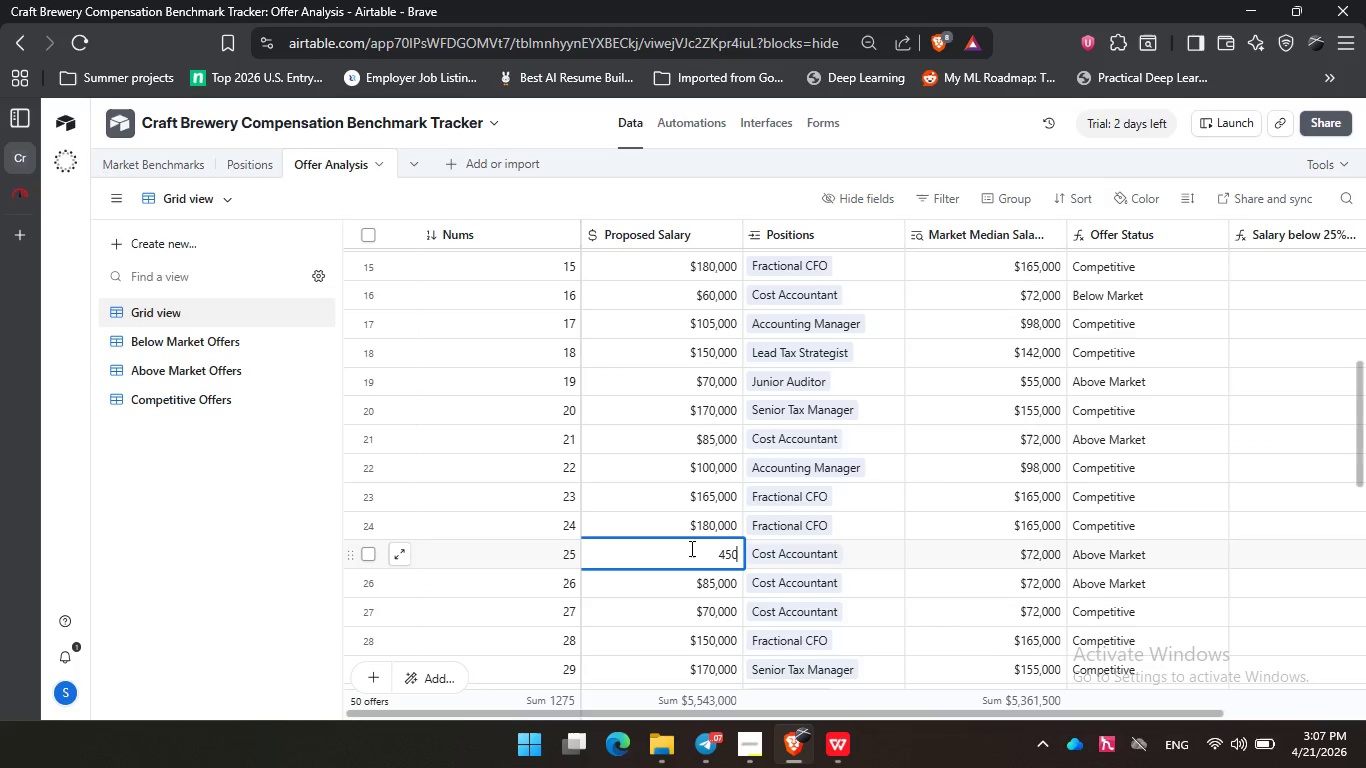 
key(Numpad0)
 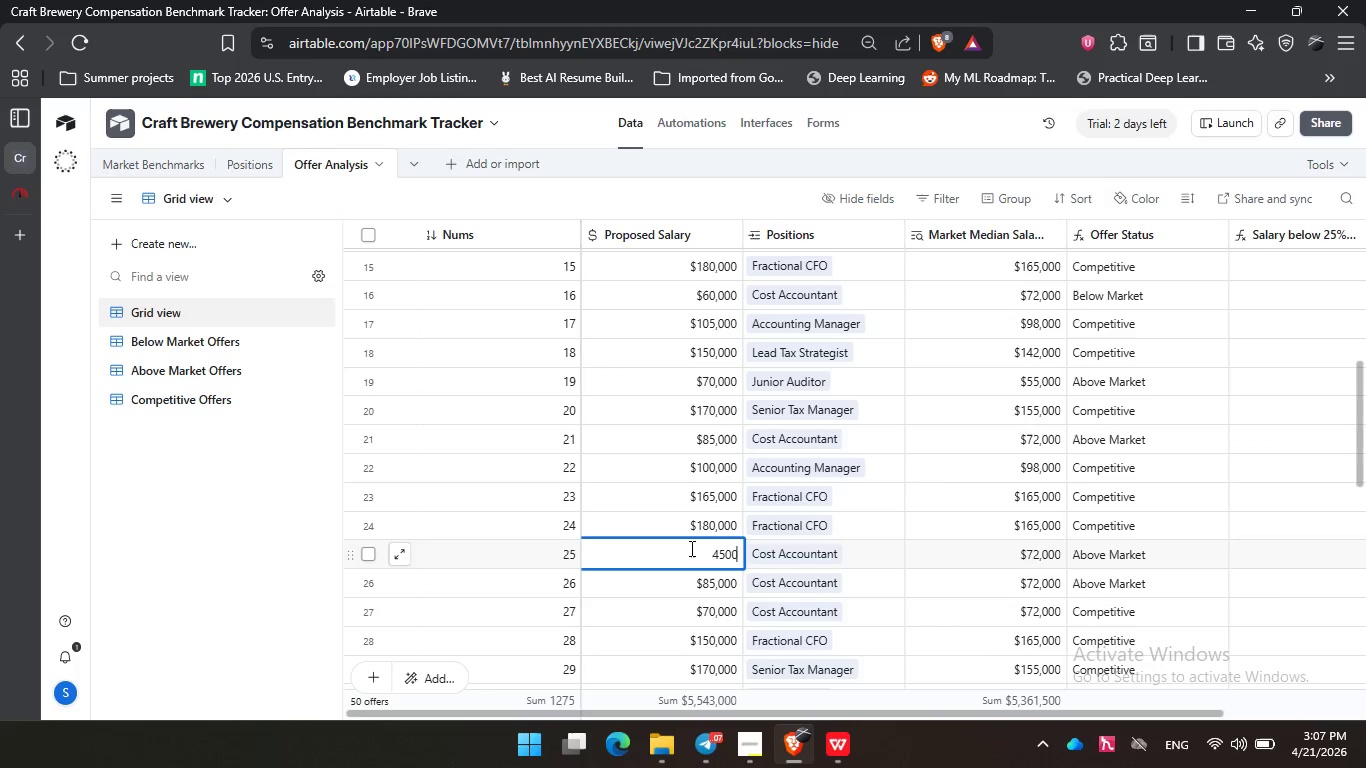 
key(Numpad0)
 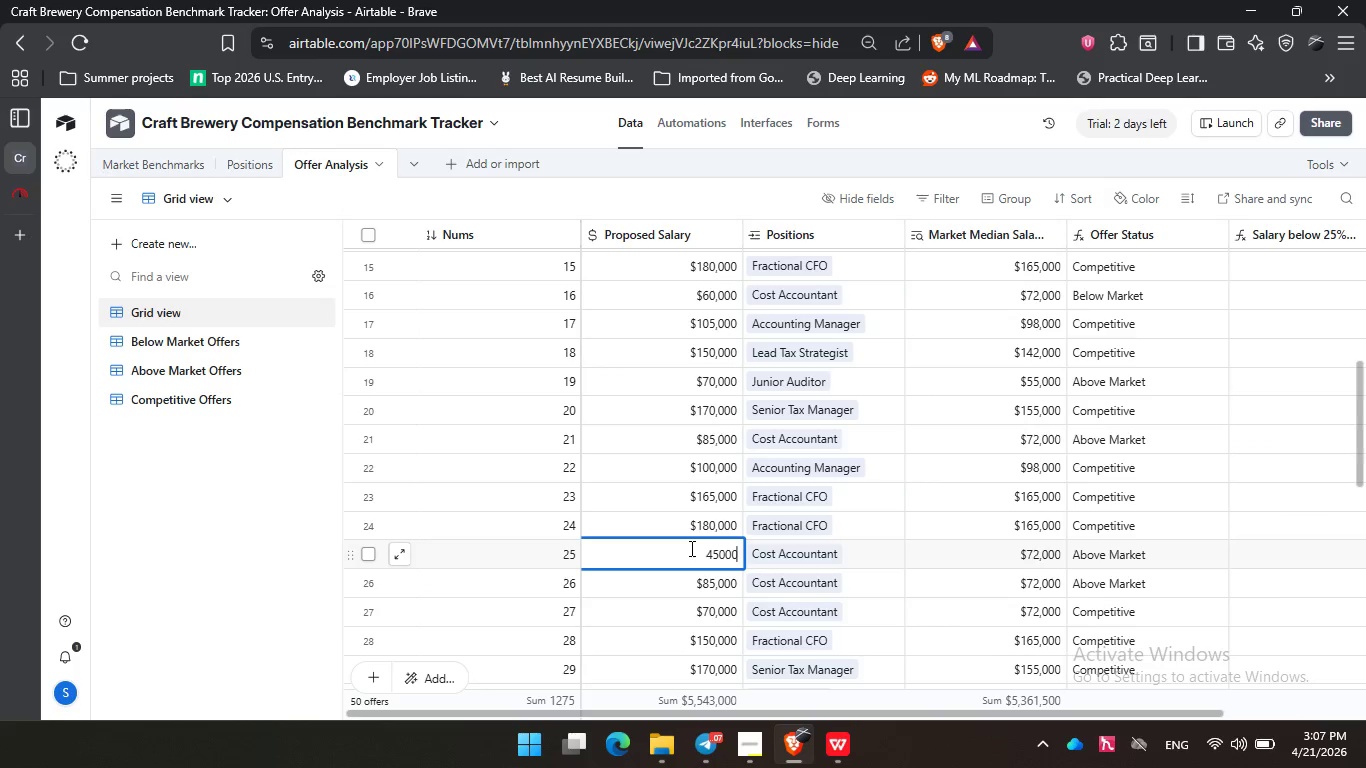 
key(NumpadEnter)
 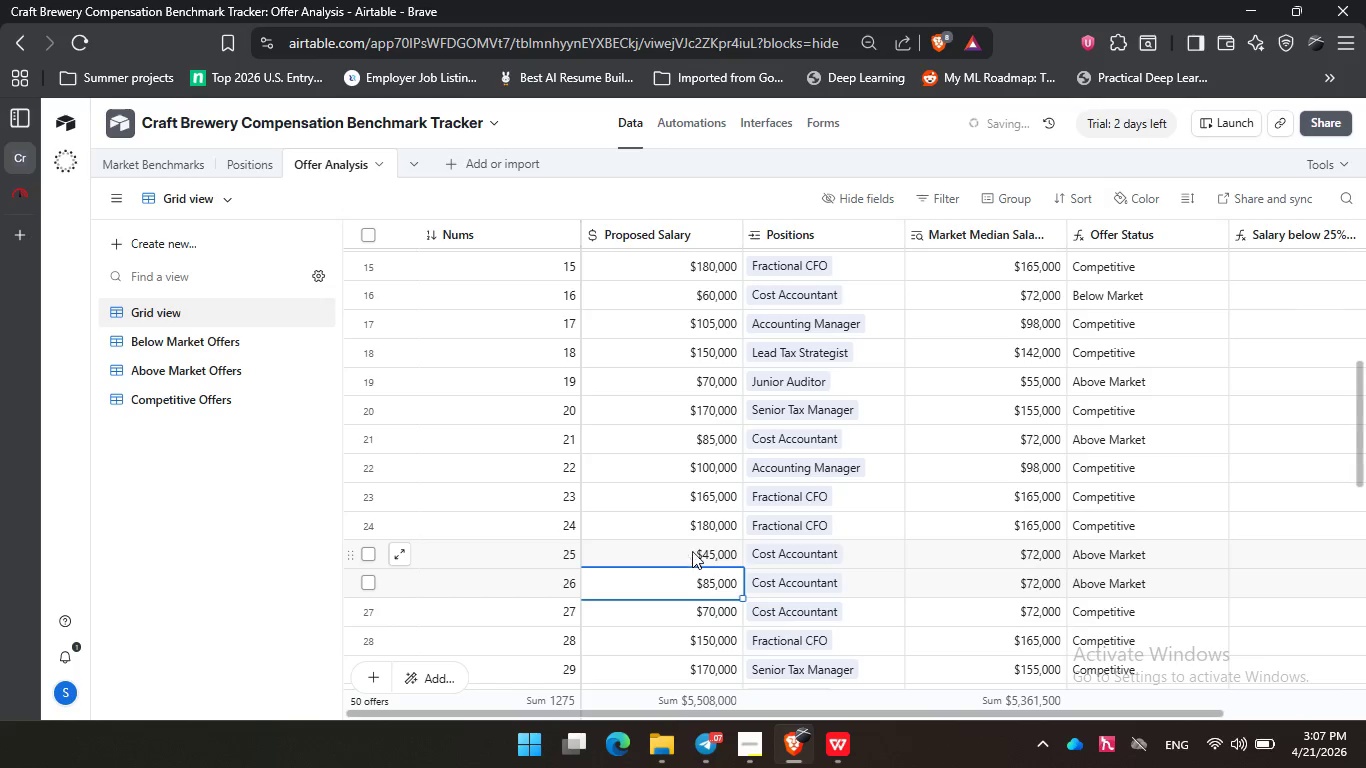 
left_click([703, 553])
 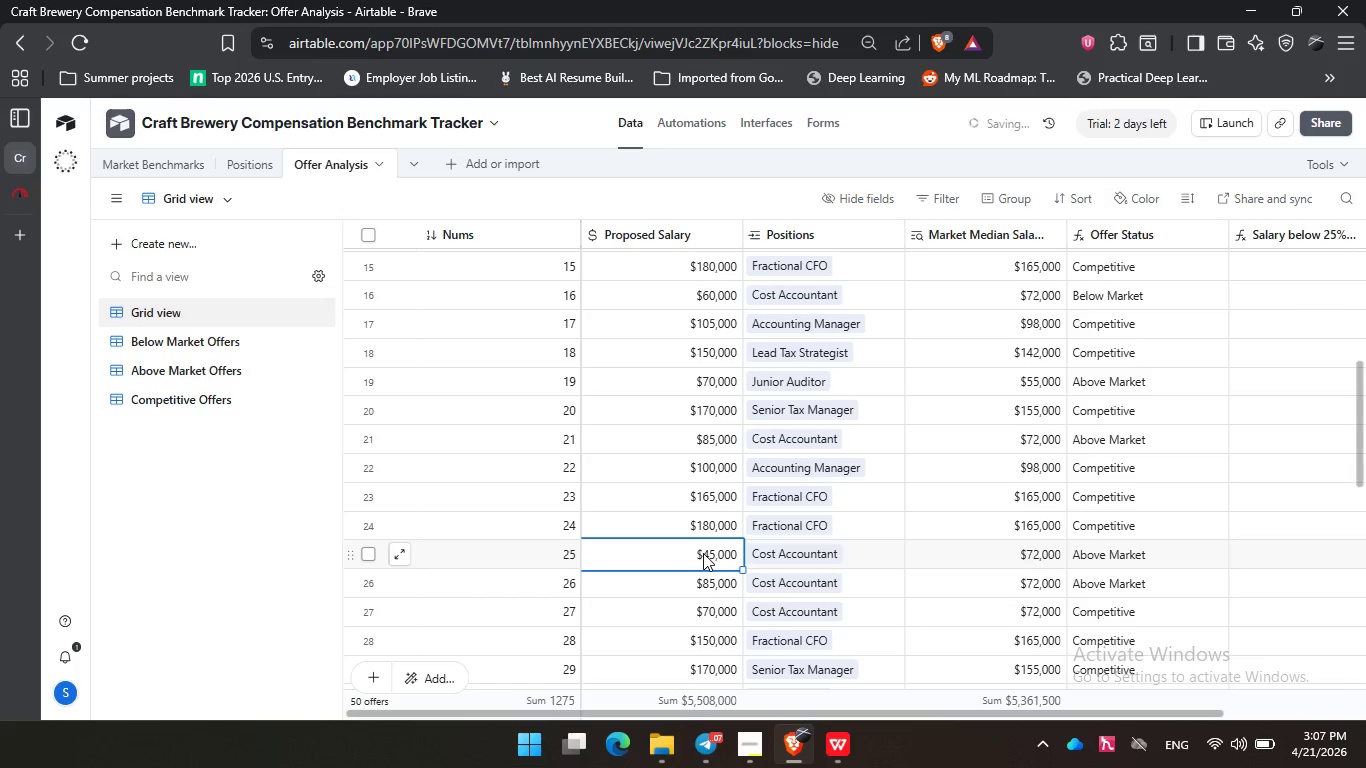 
key(Numpad4)
 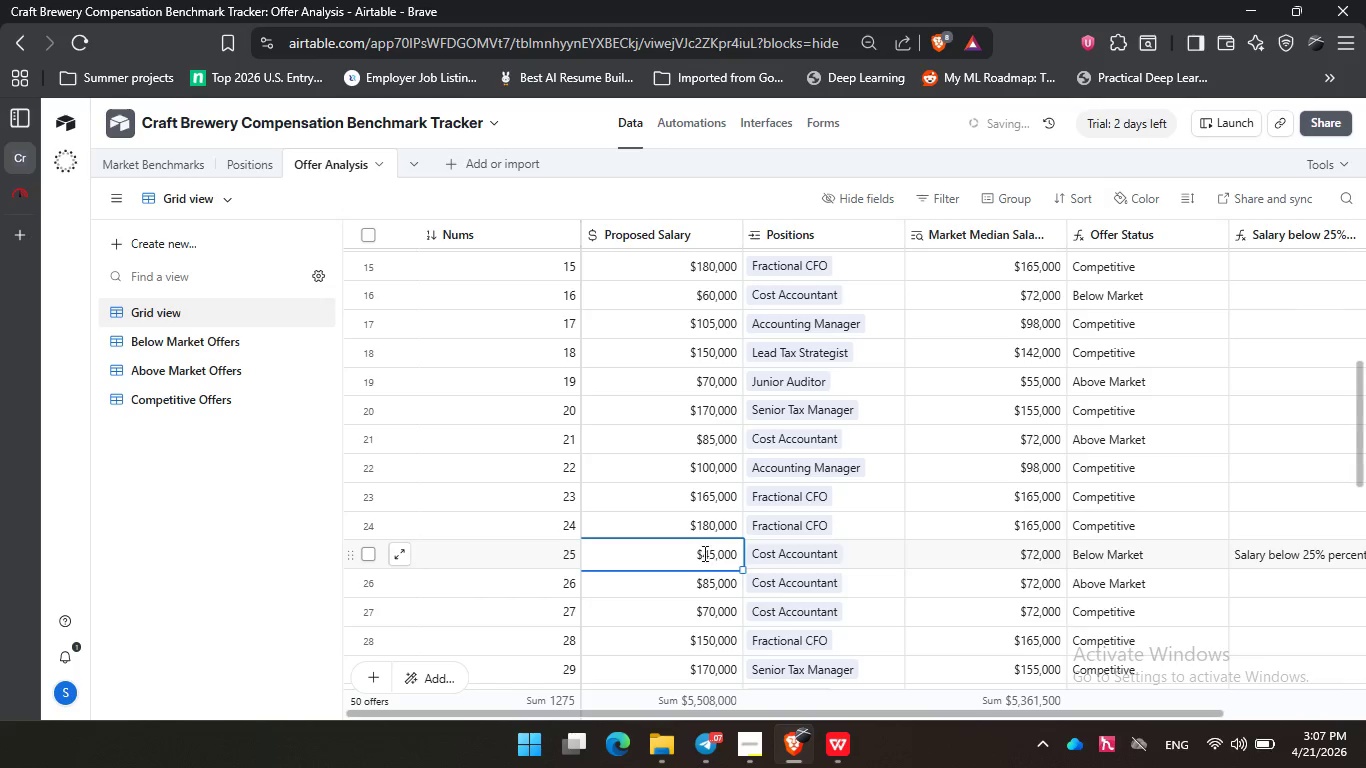 
key(Numpad0)
 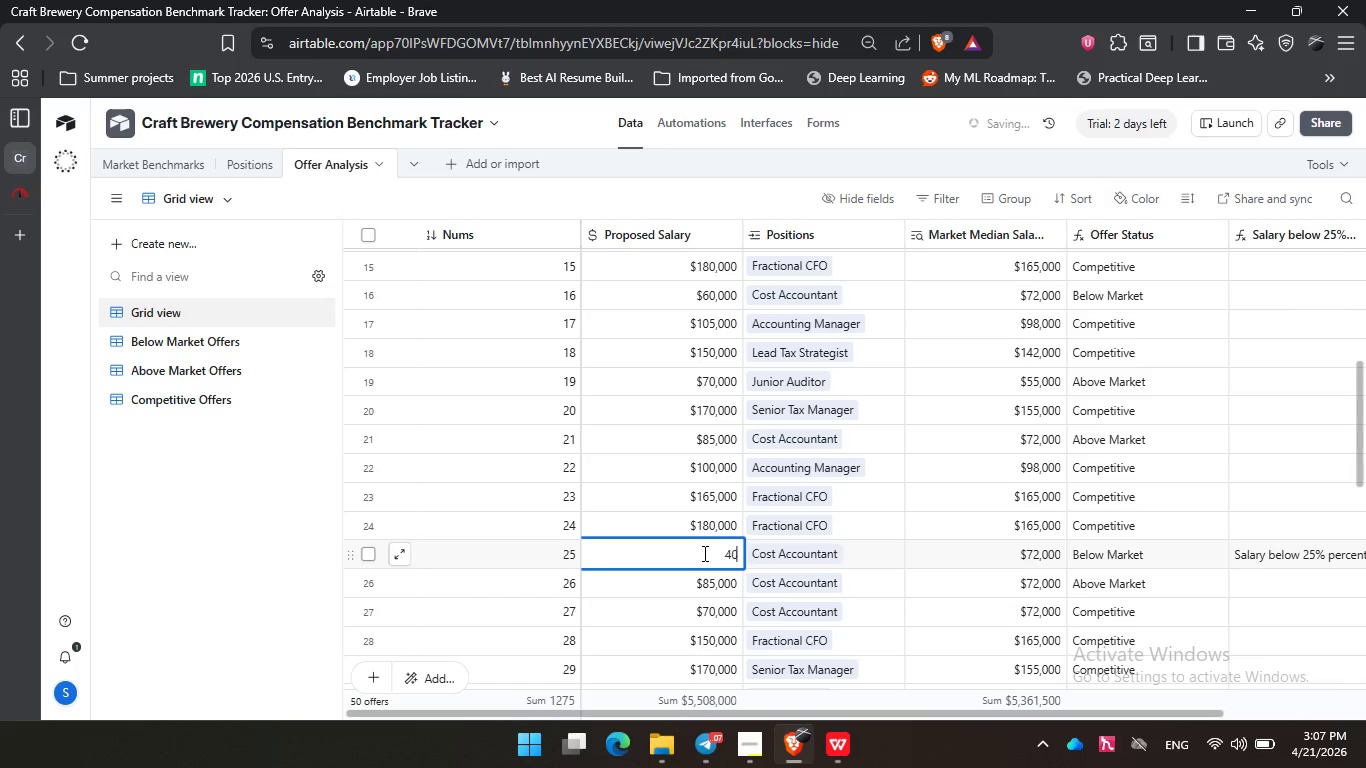 
key(Numpad0)
 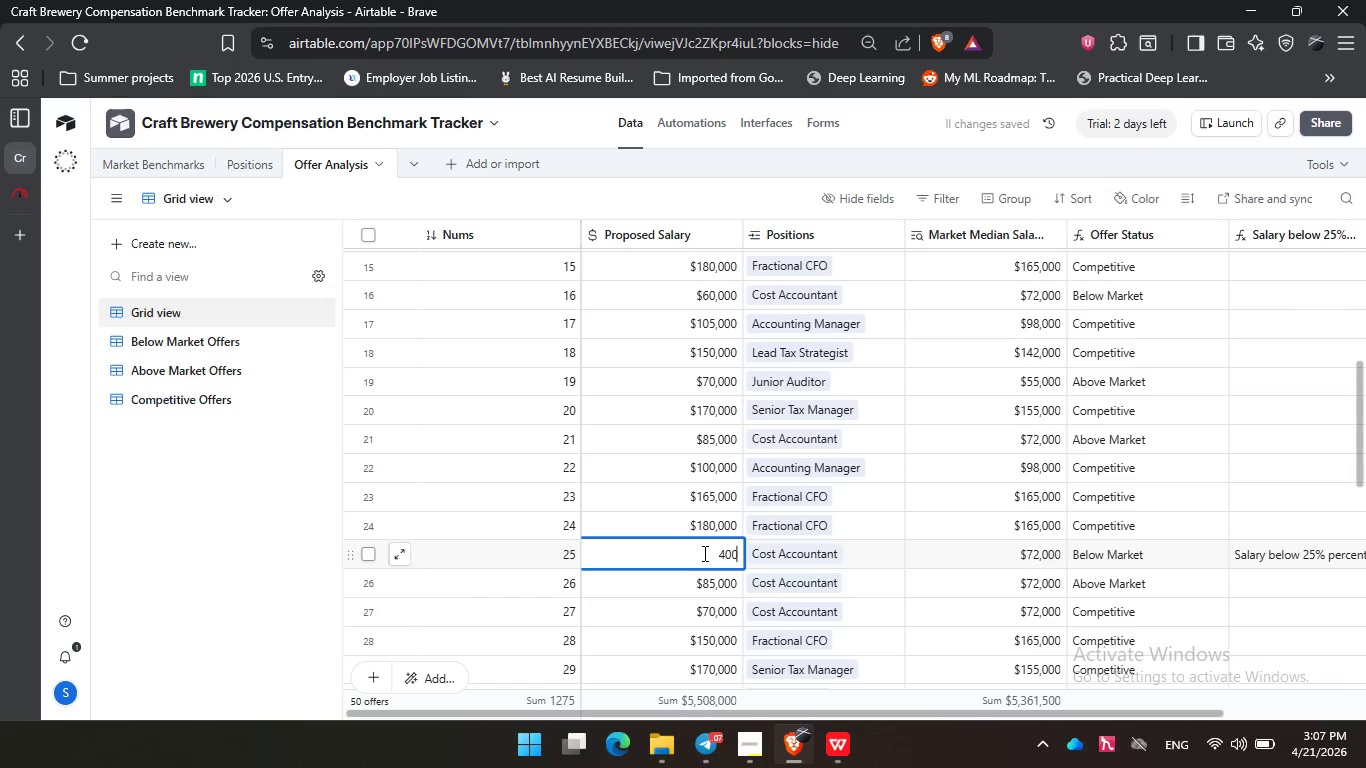 
key(Numpad0)
 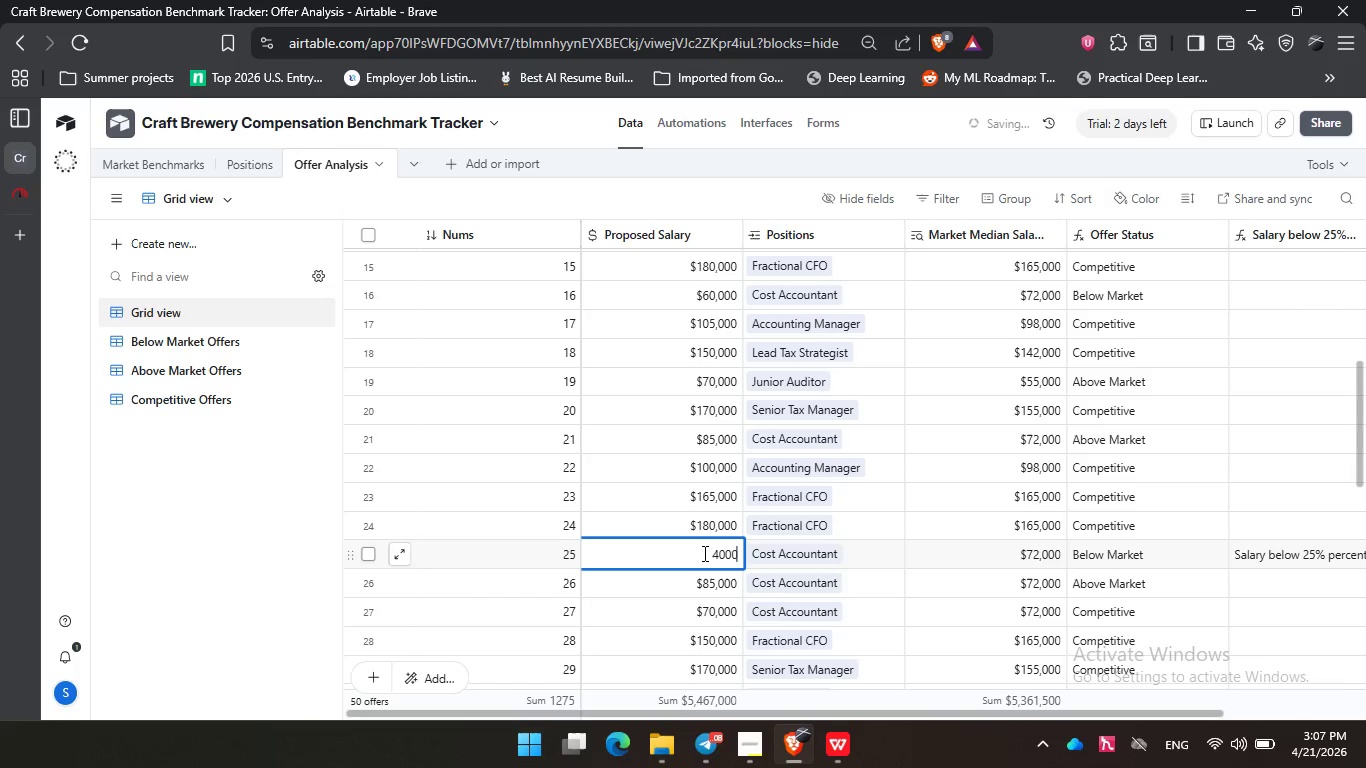 
key(Backspace)
 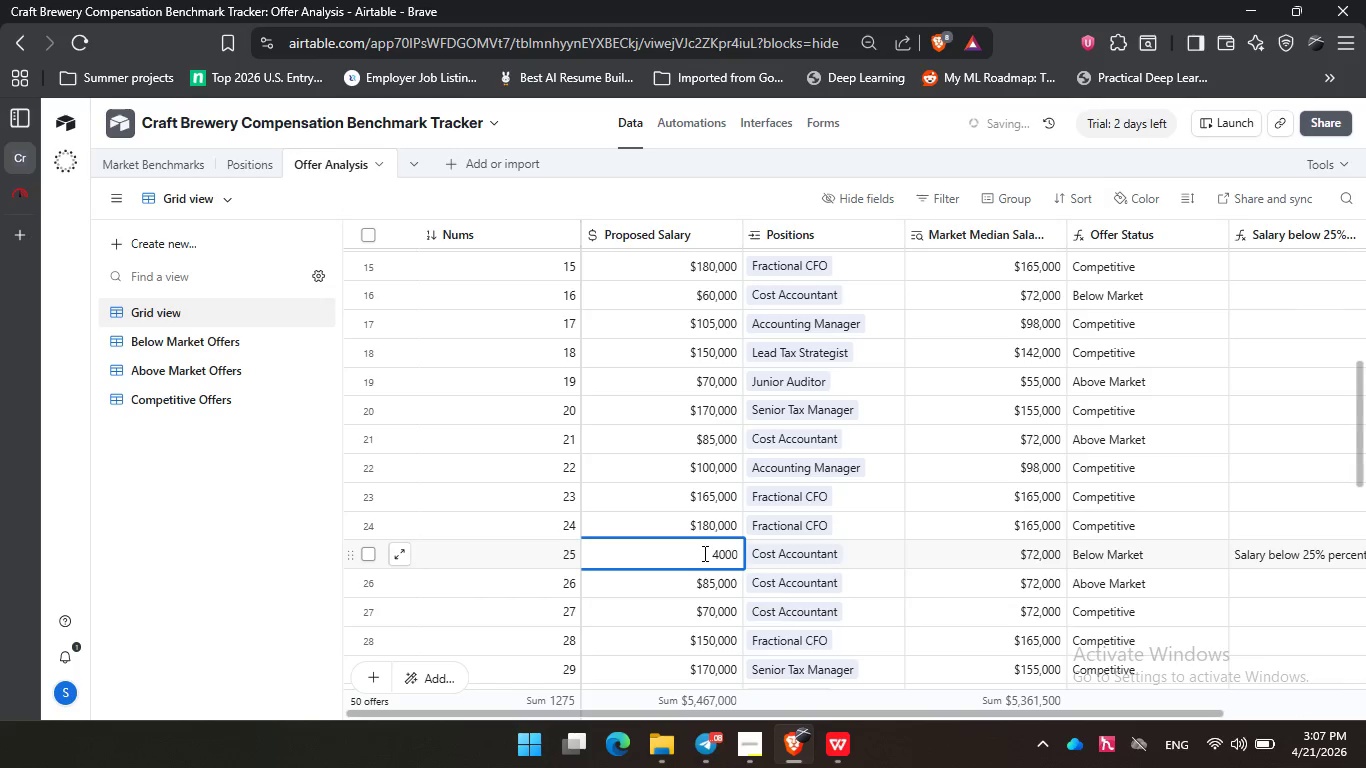 
key(Backspace)
 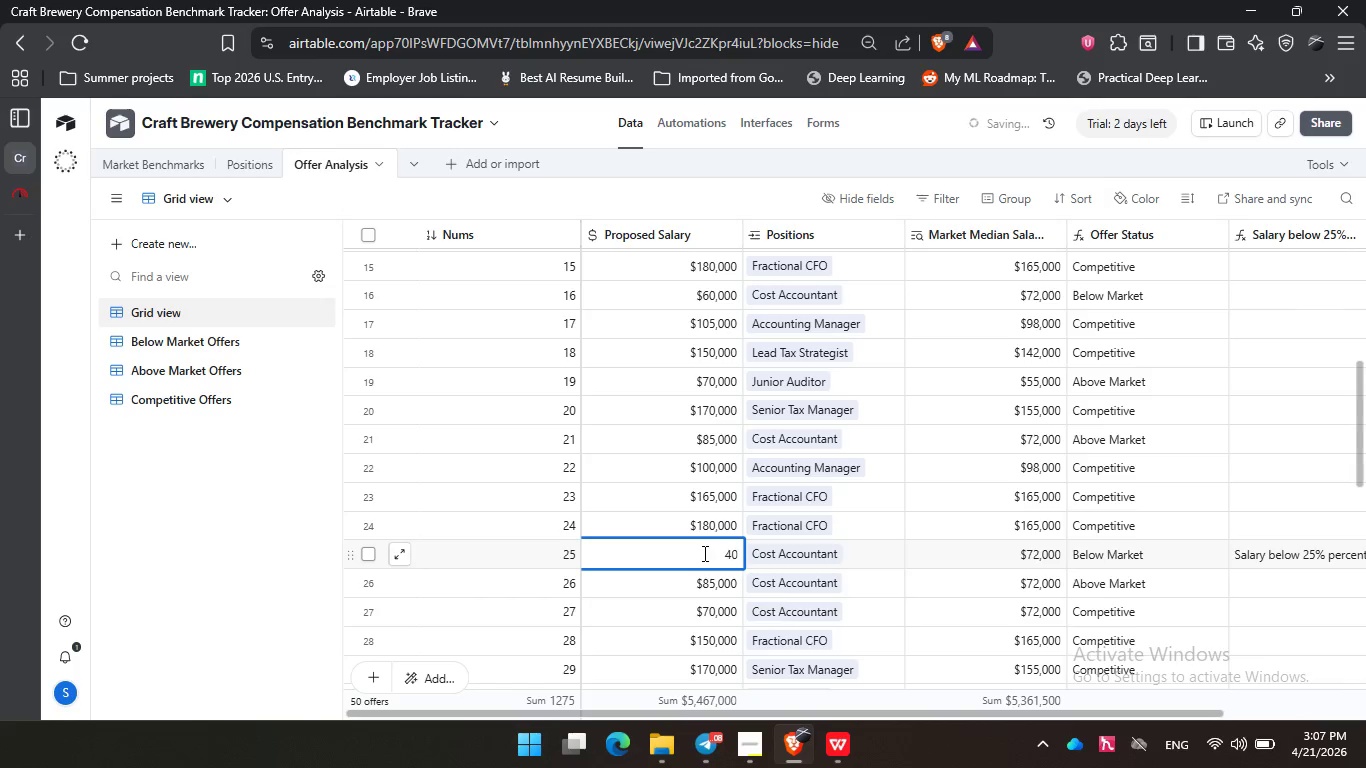 
key(Backspace)
 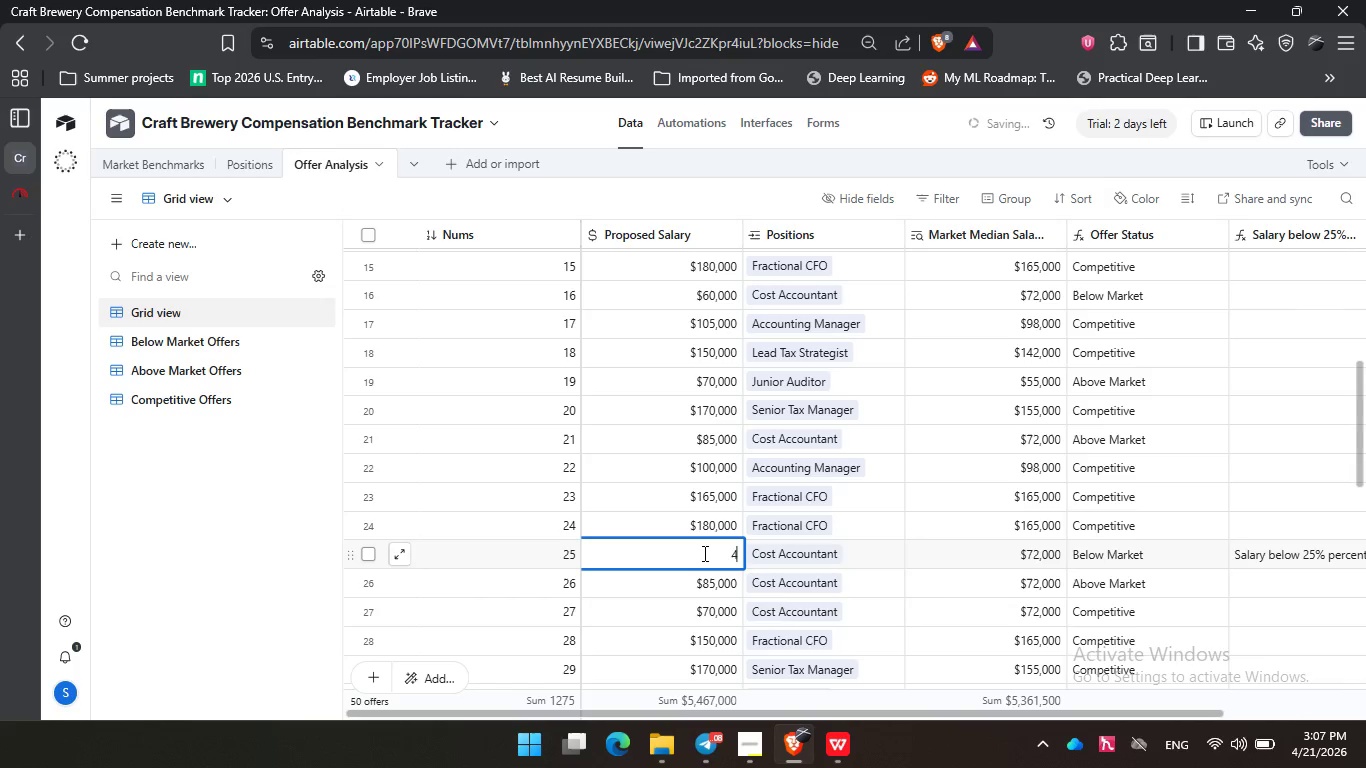 
key(Numpad5)
 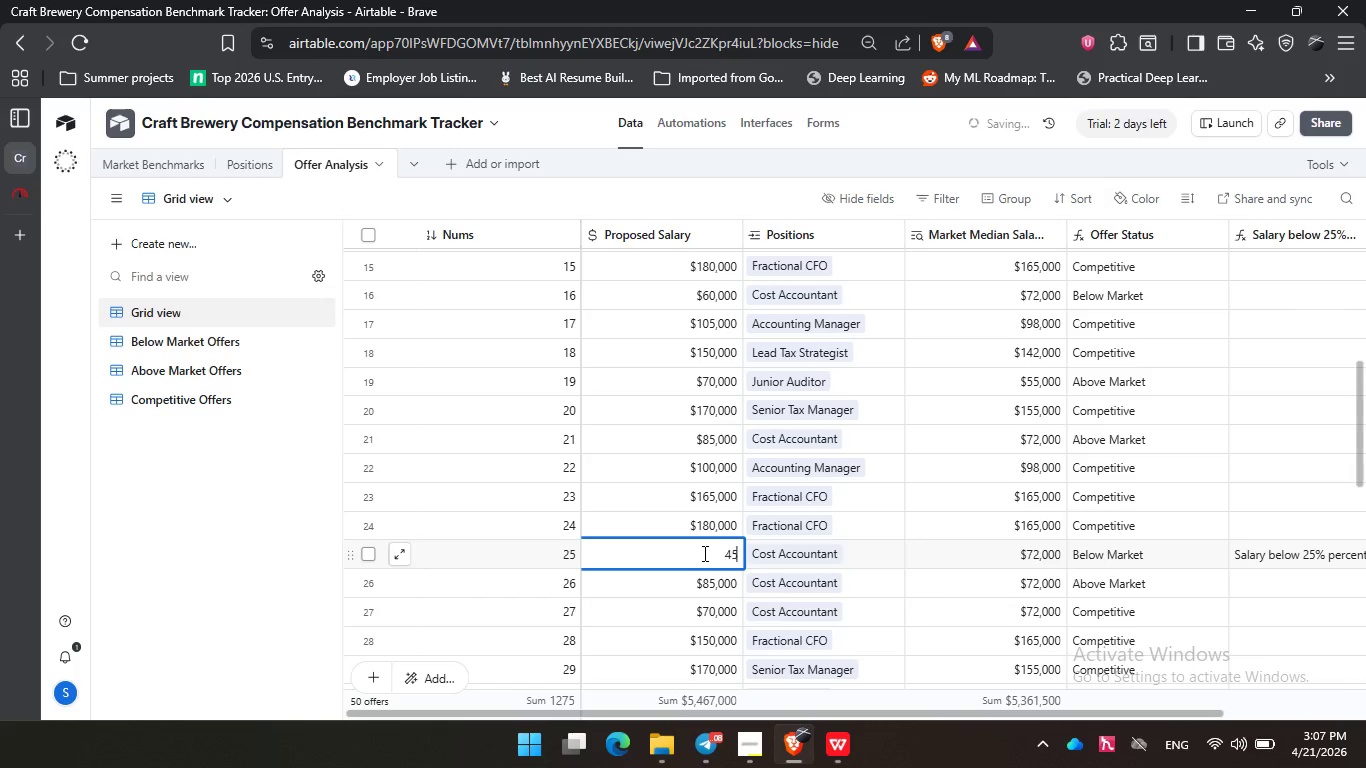 
key(Numpad2)
 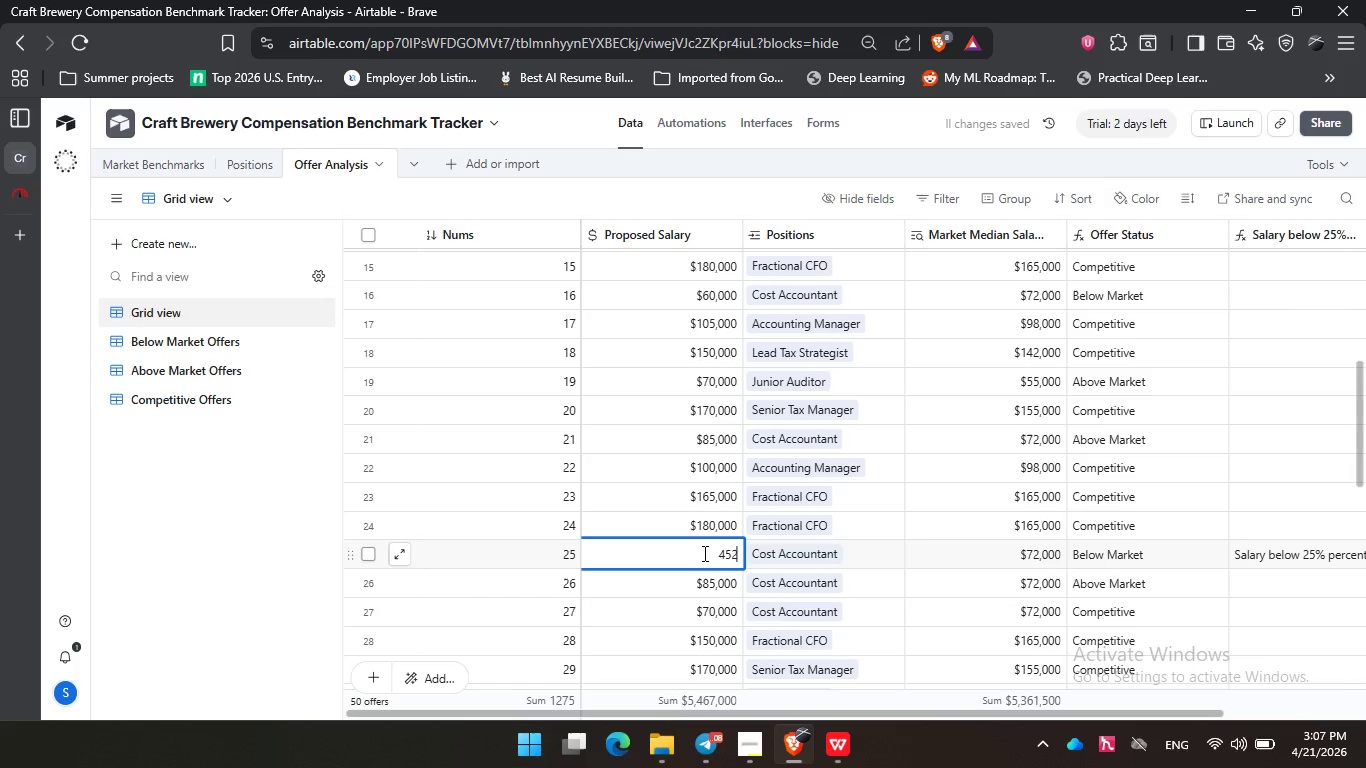 
key(Numpad0)
 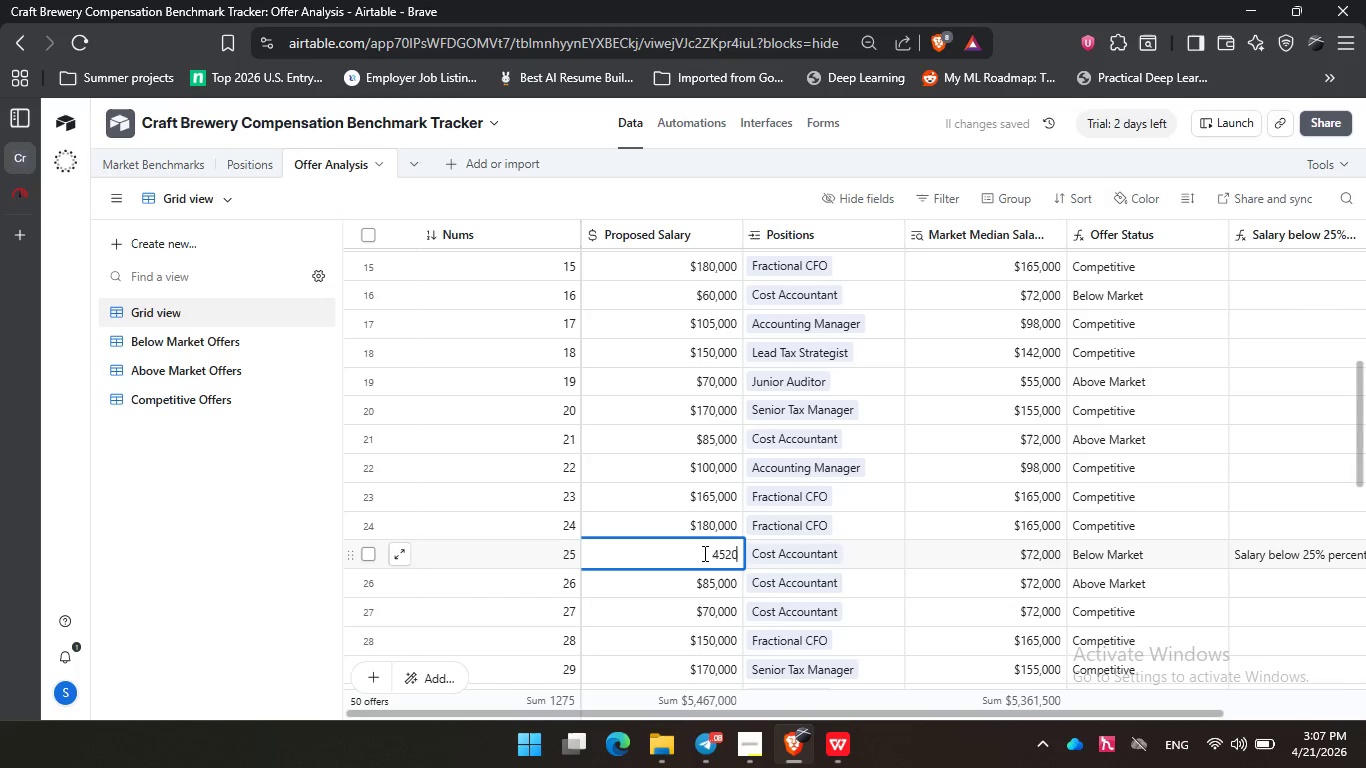 
key(Numpad0)
 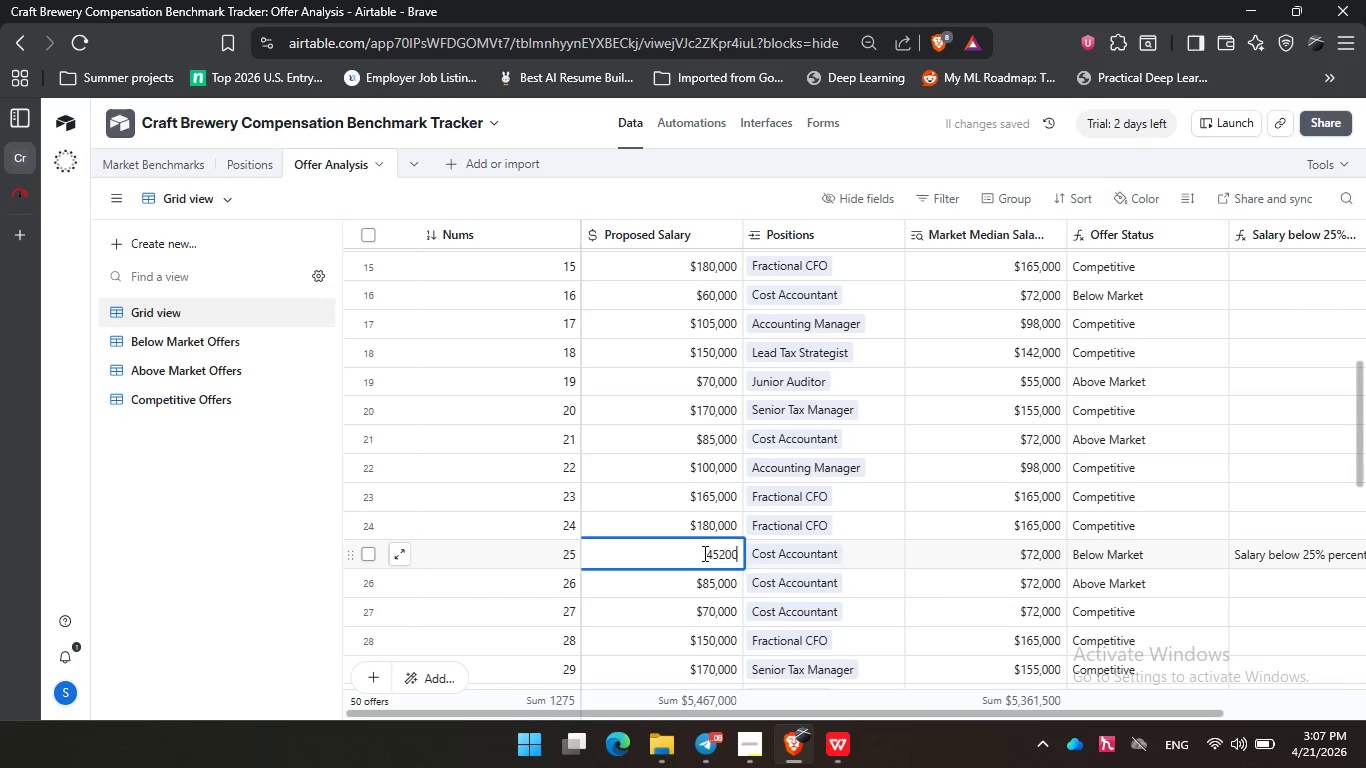 
key(Backspace)
 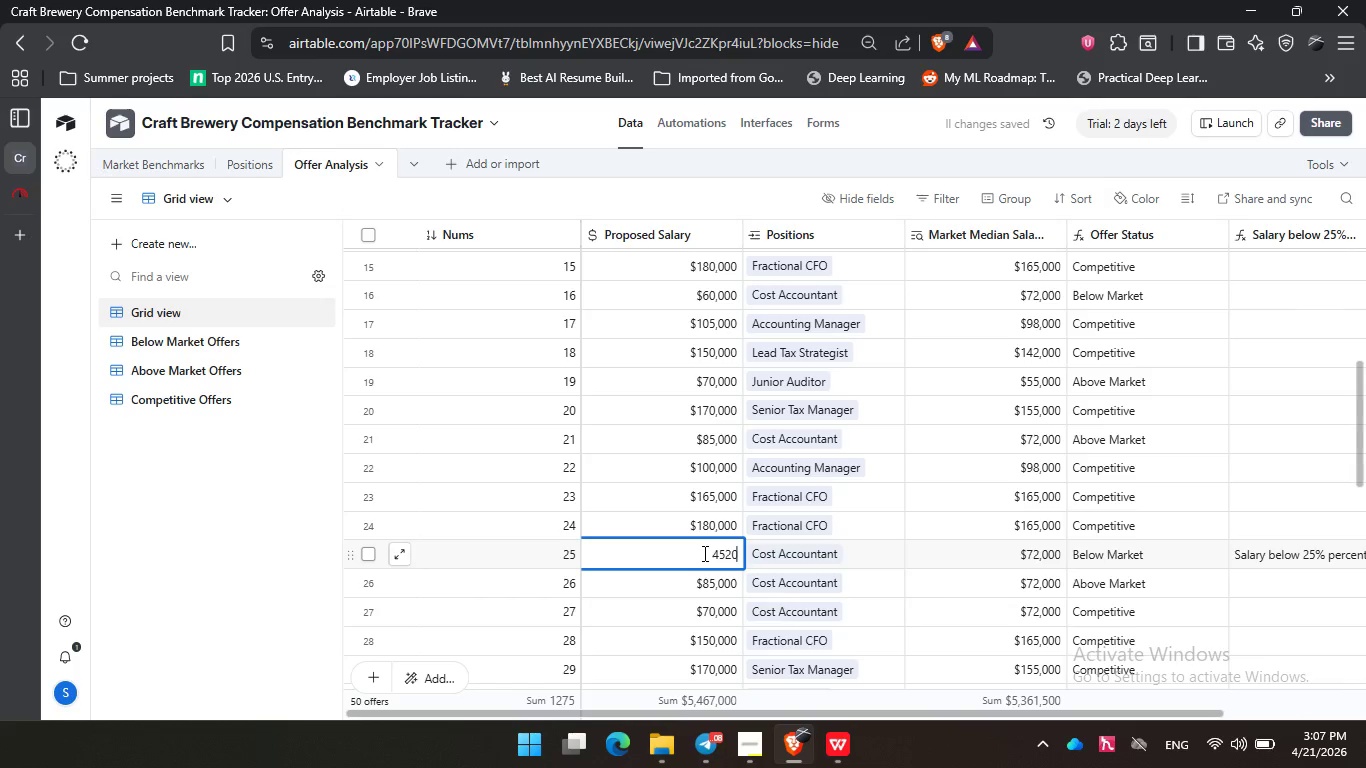 
key(Backspace)
 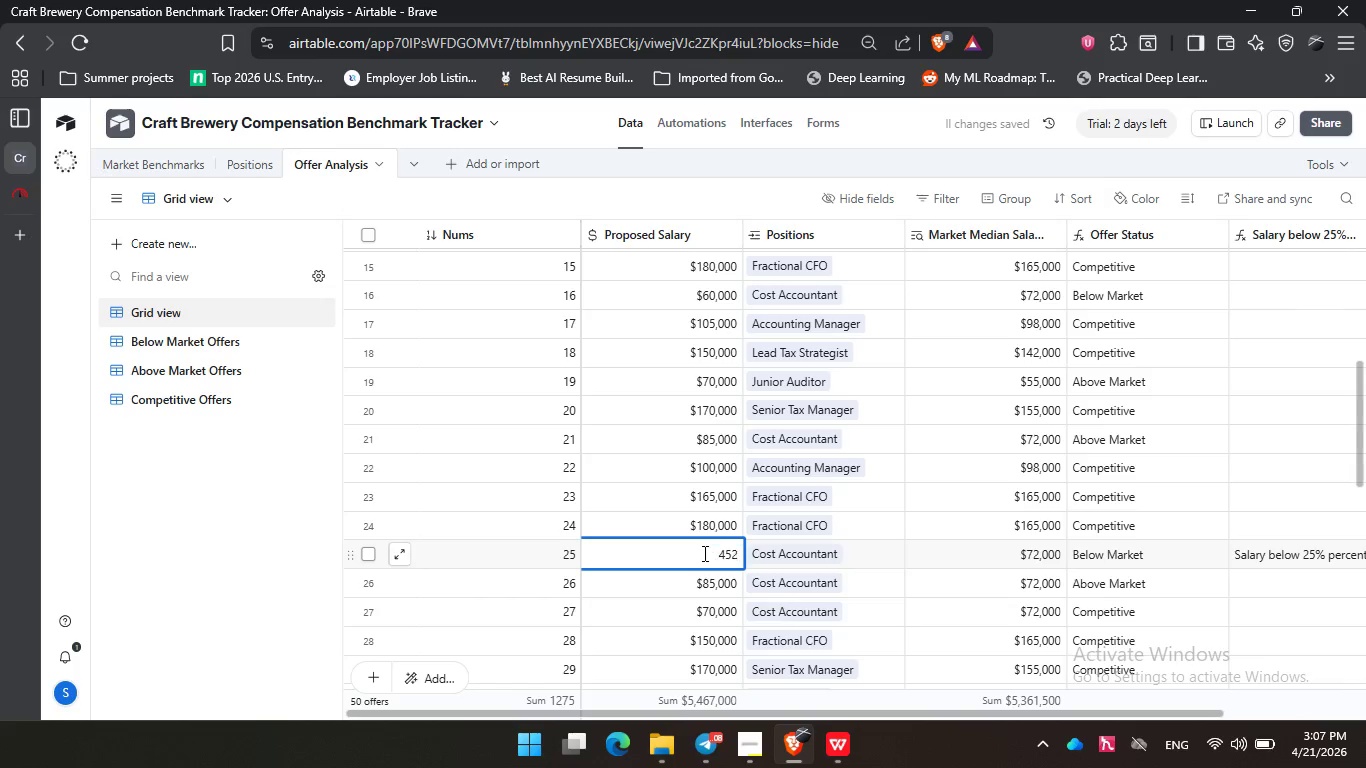 
key(Backspace)
 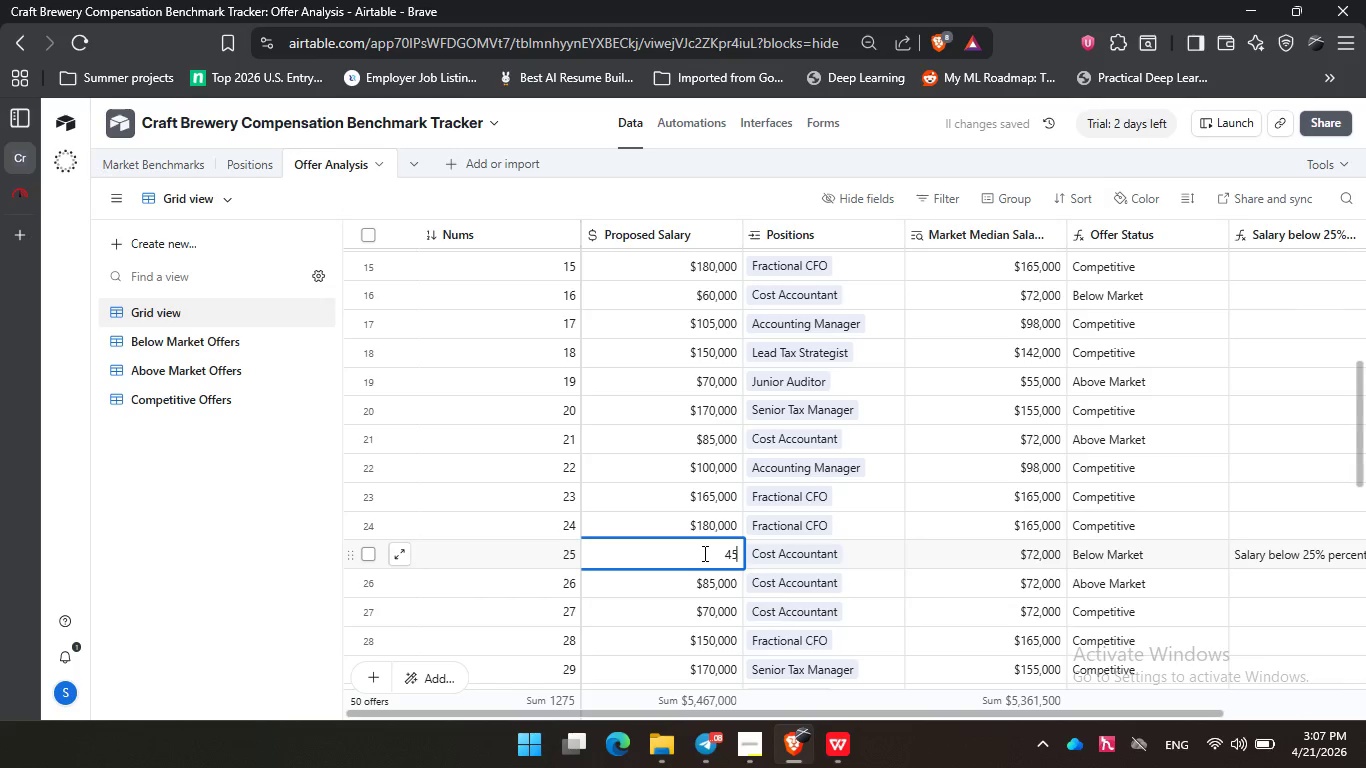 
key(Numpad0)
 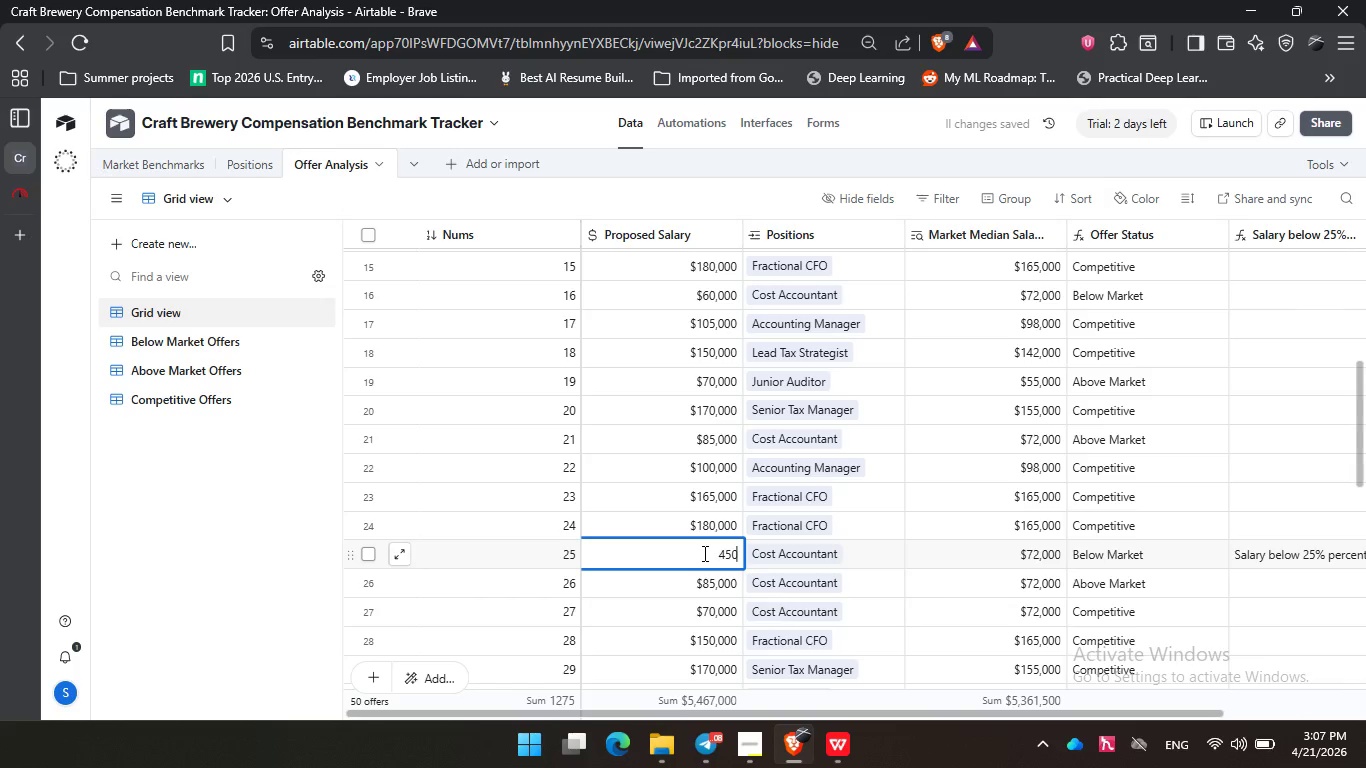 
key(Numpad0)
 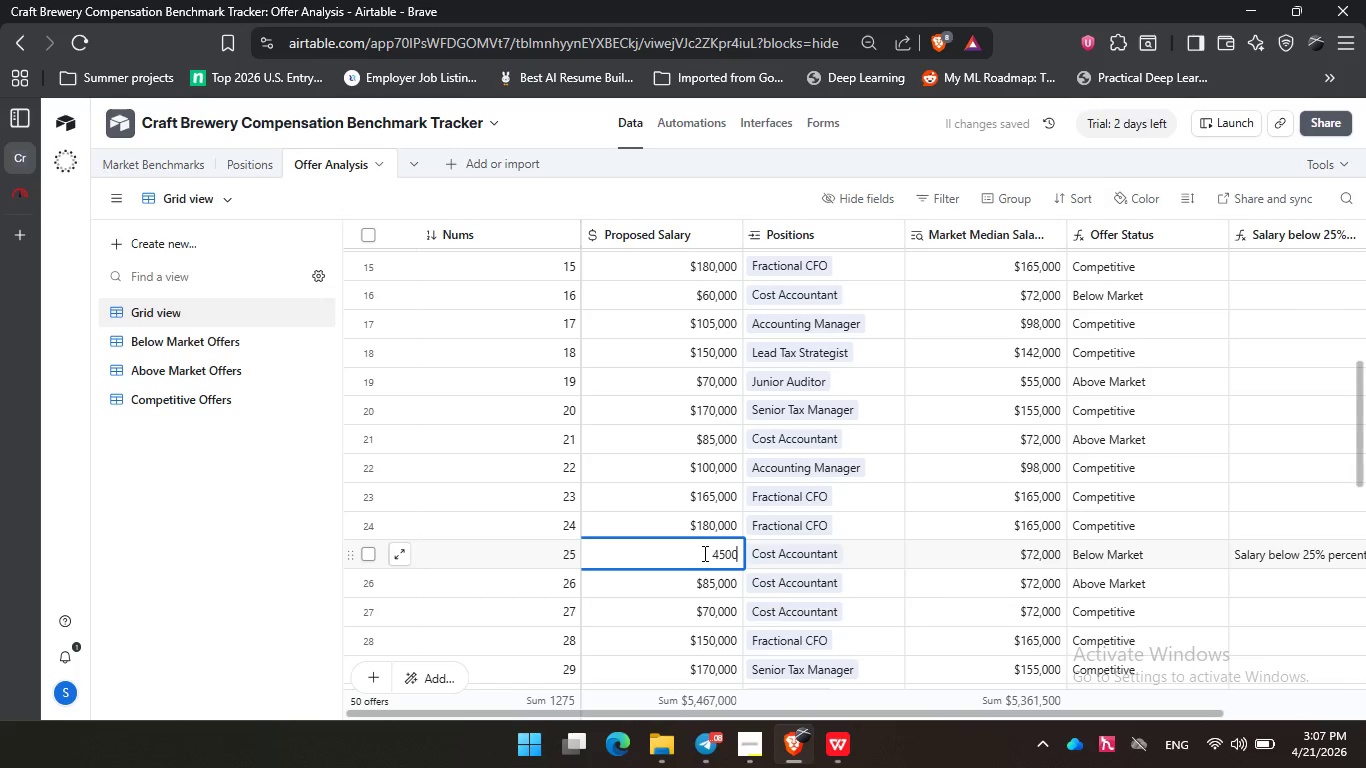 
key(Numpad0)
 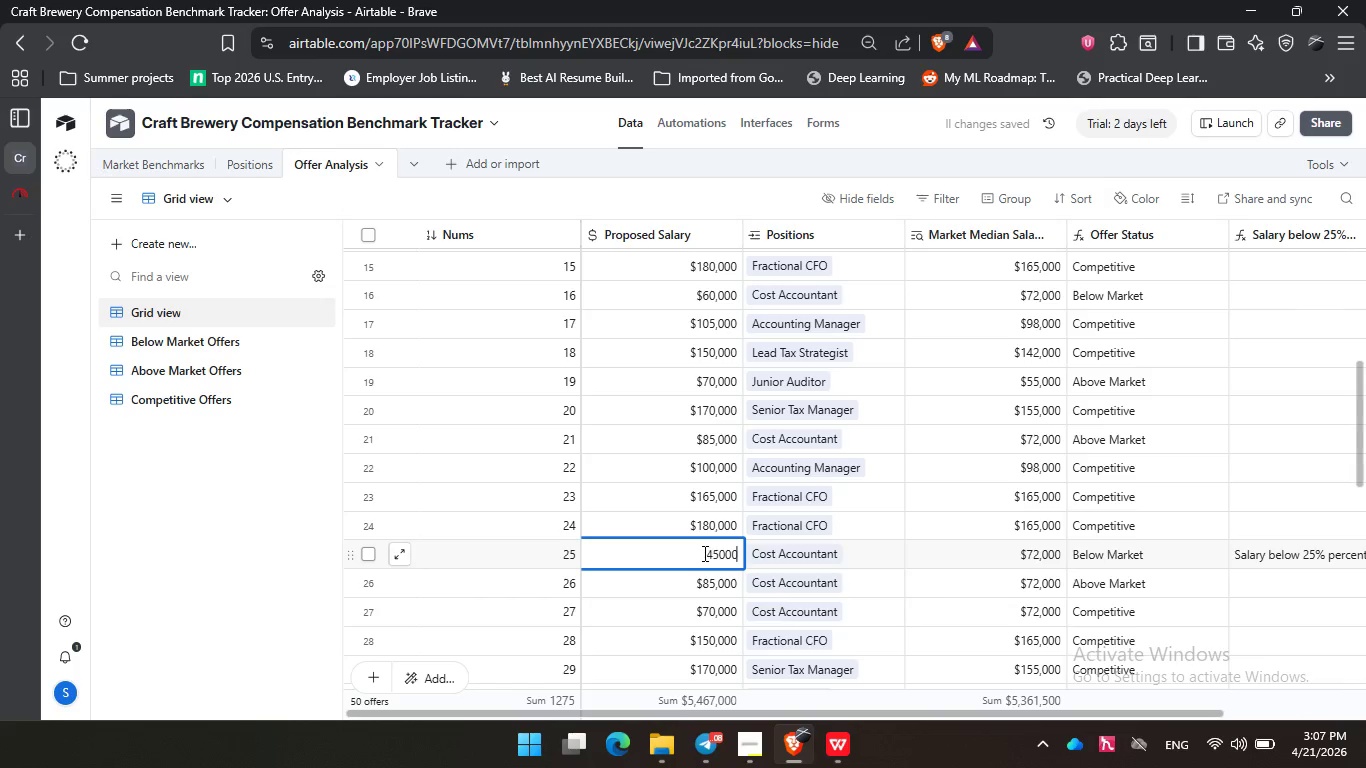 
key(NumpadEnter)
 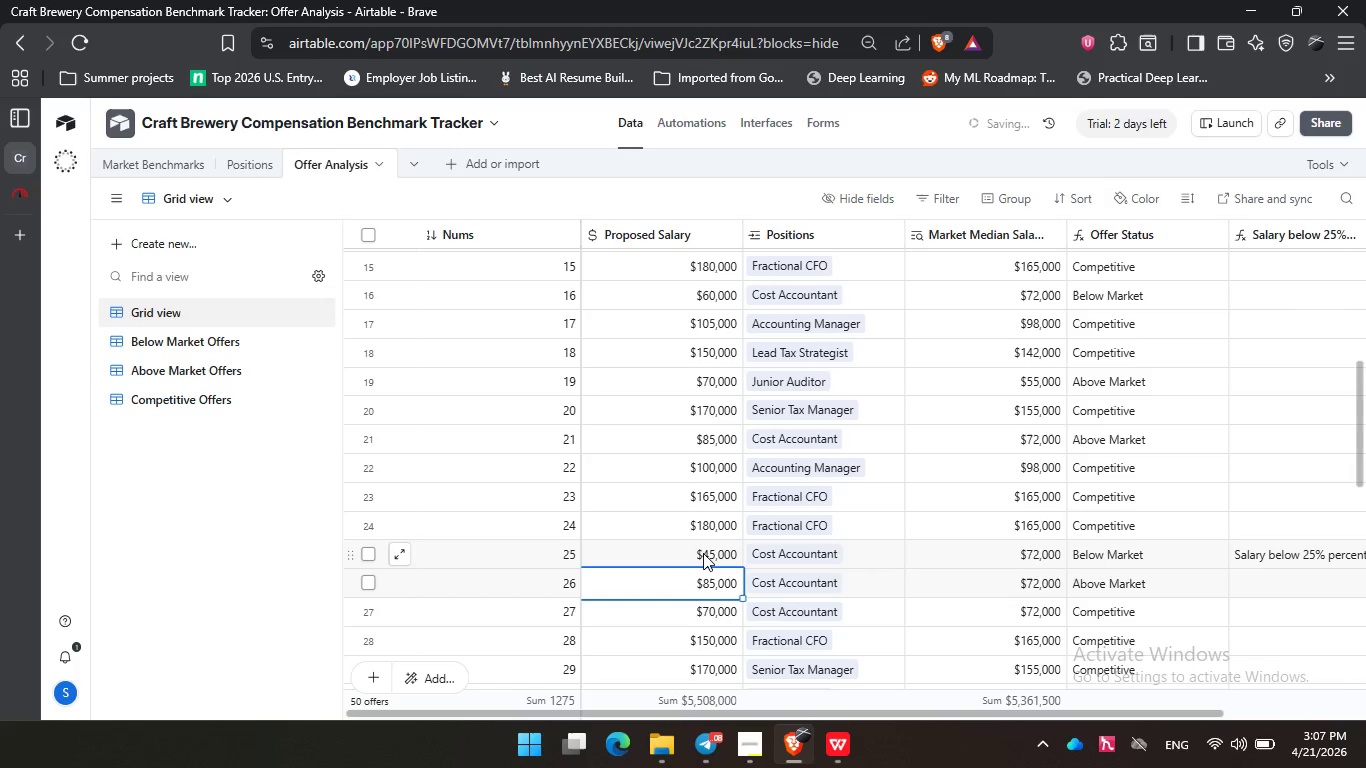 
scroll: coordinate [703, 553], scroll_direction: down, amount: 2.0
 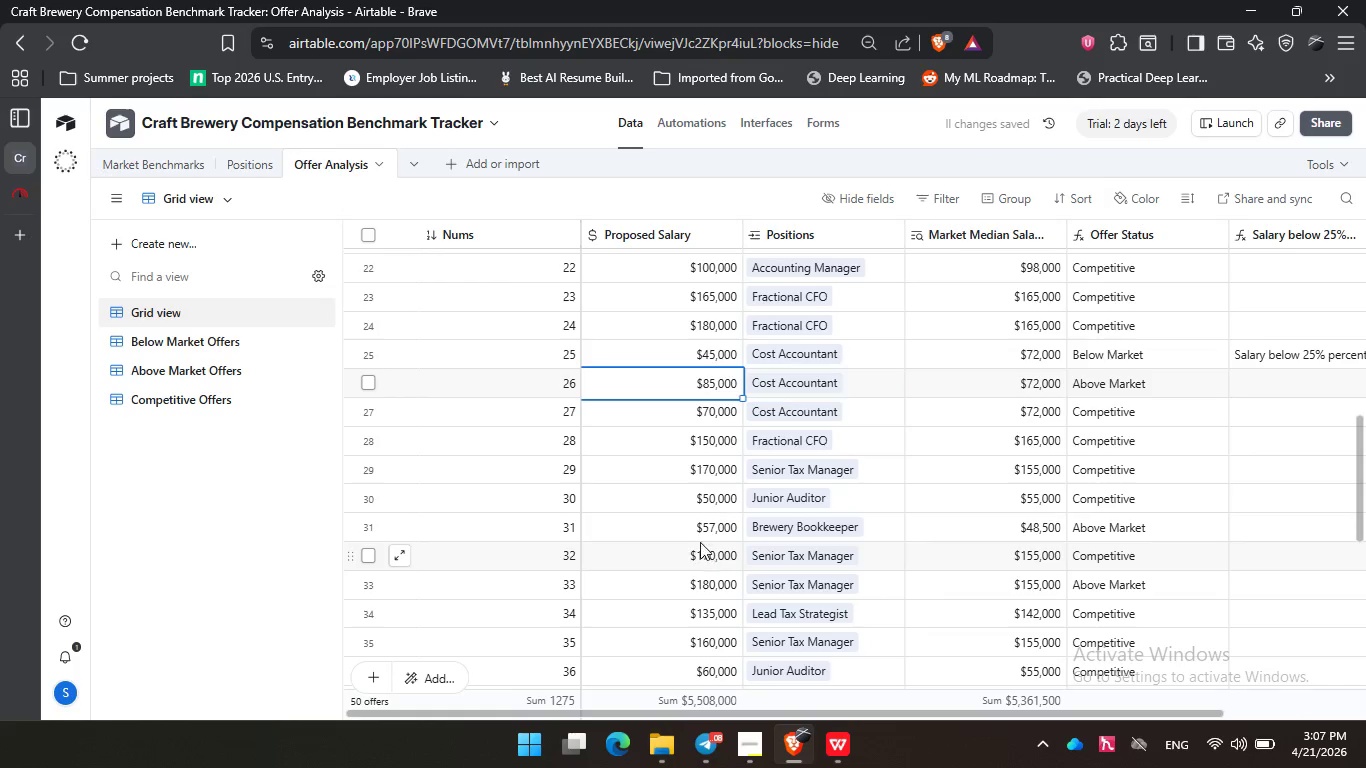 
left_click([702, 531])
 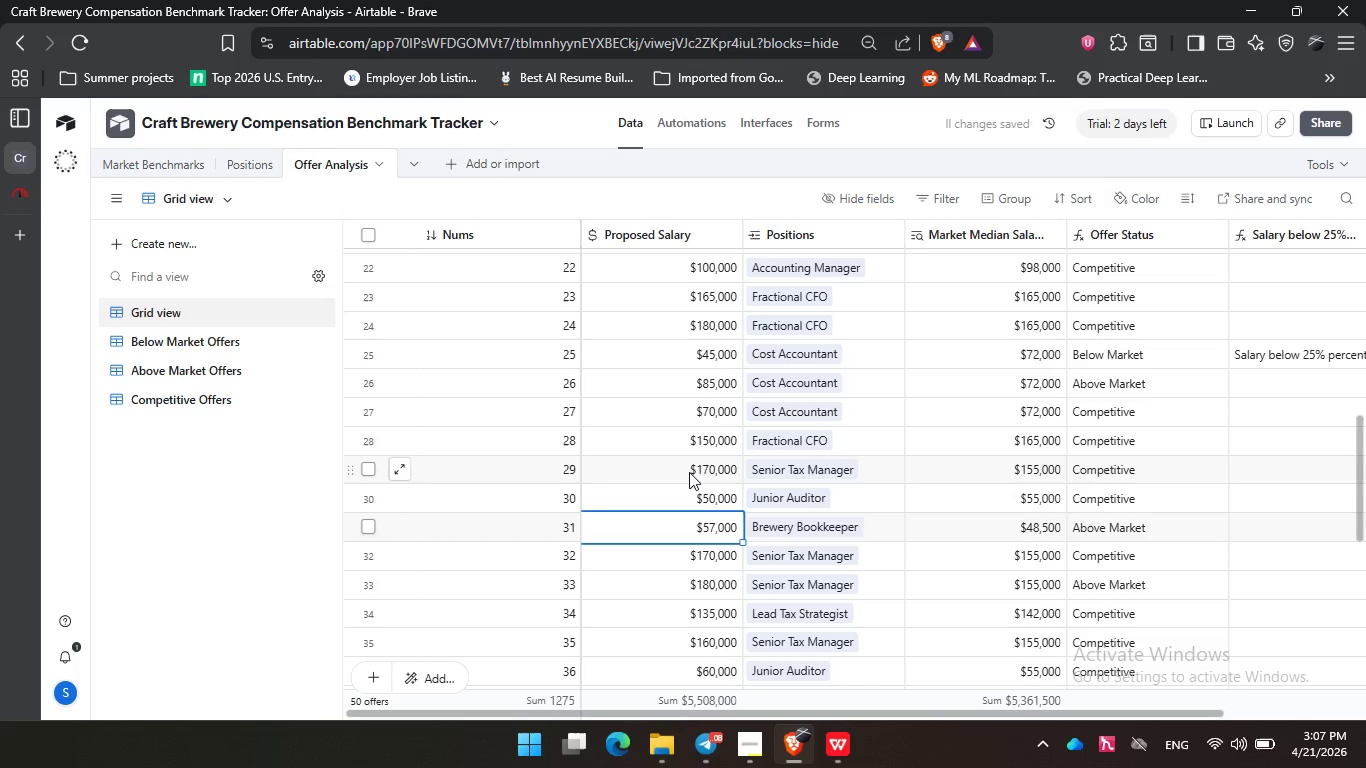 
left_click([689, 471])
 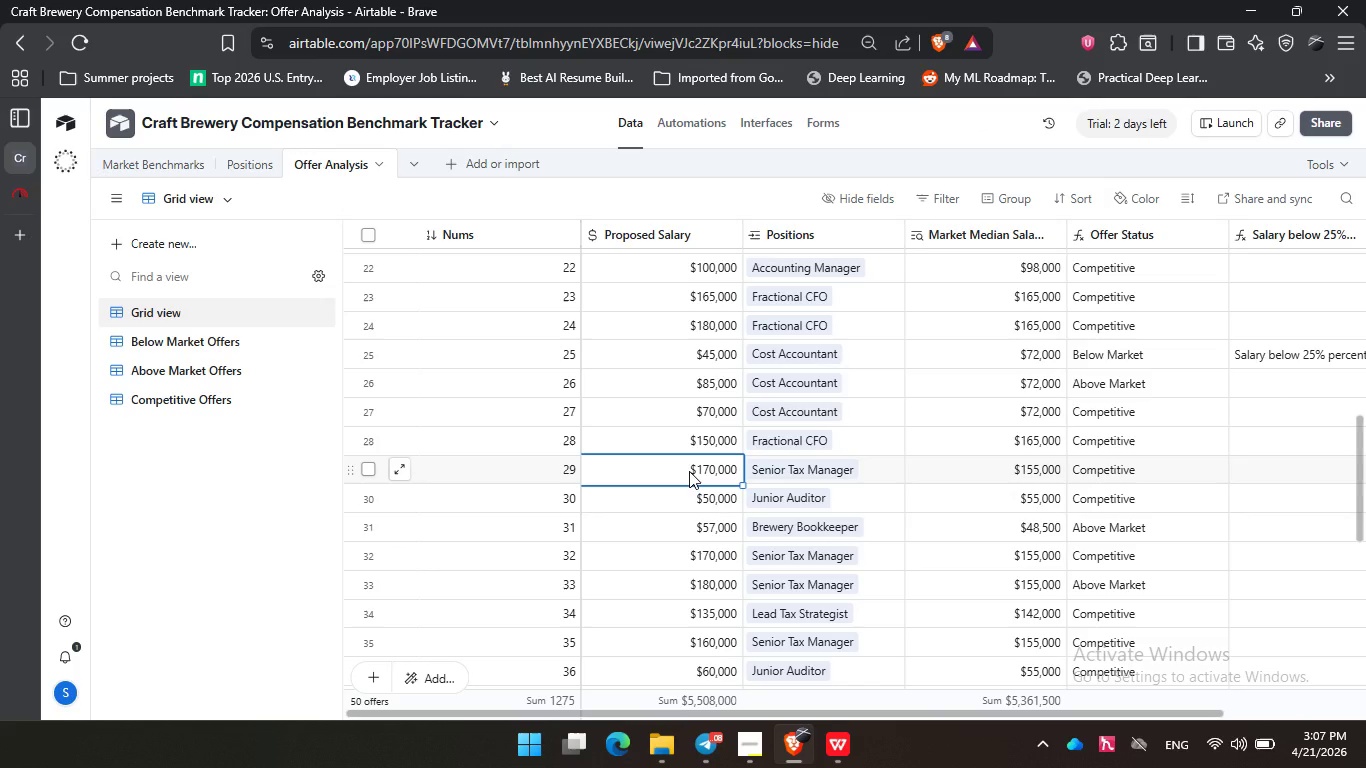 
wait(6.22)
 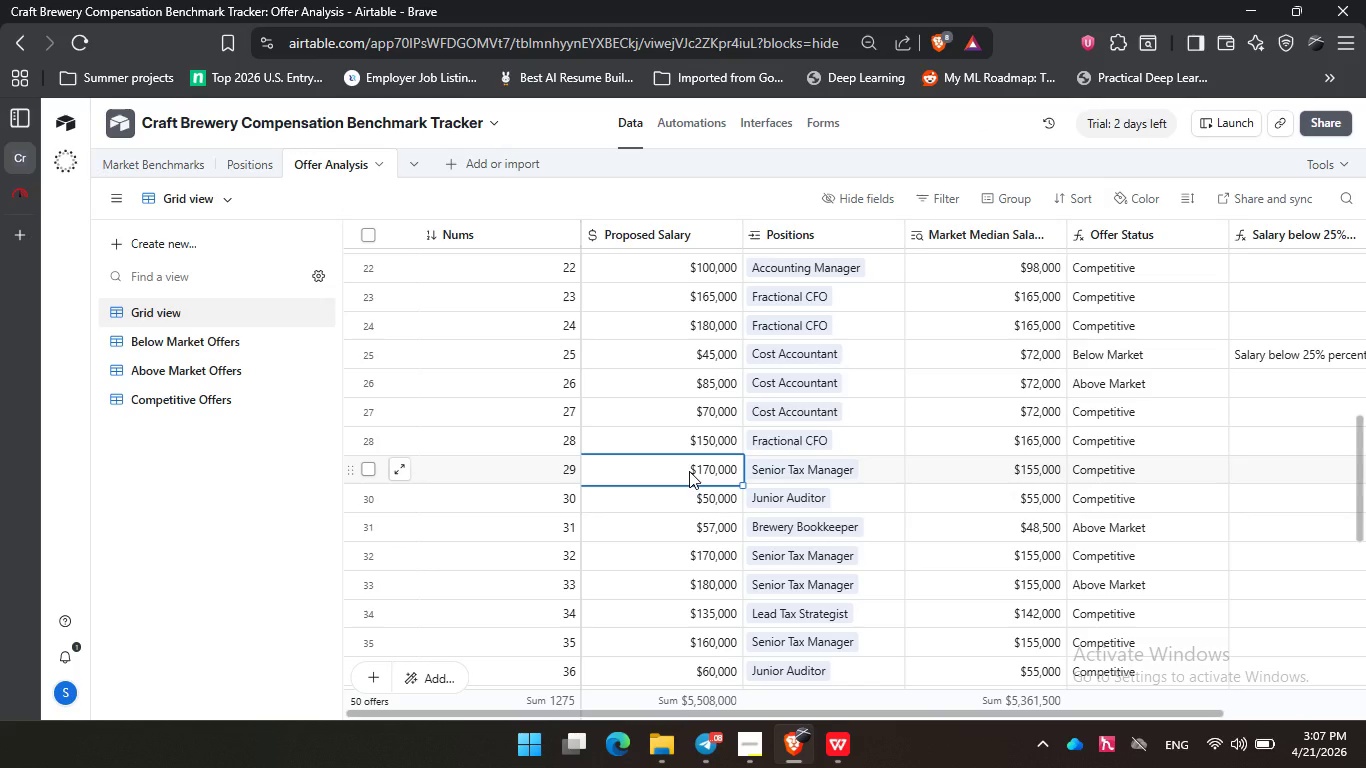 
key(Numpad9)
 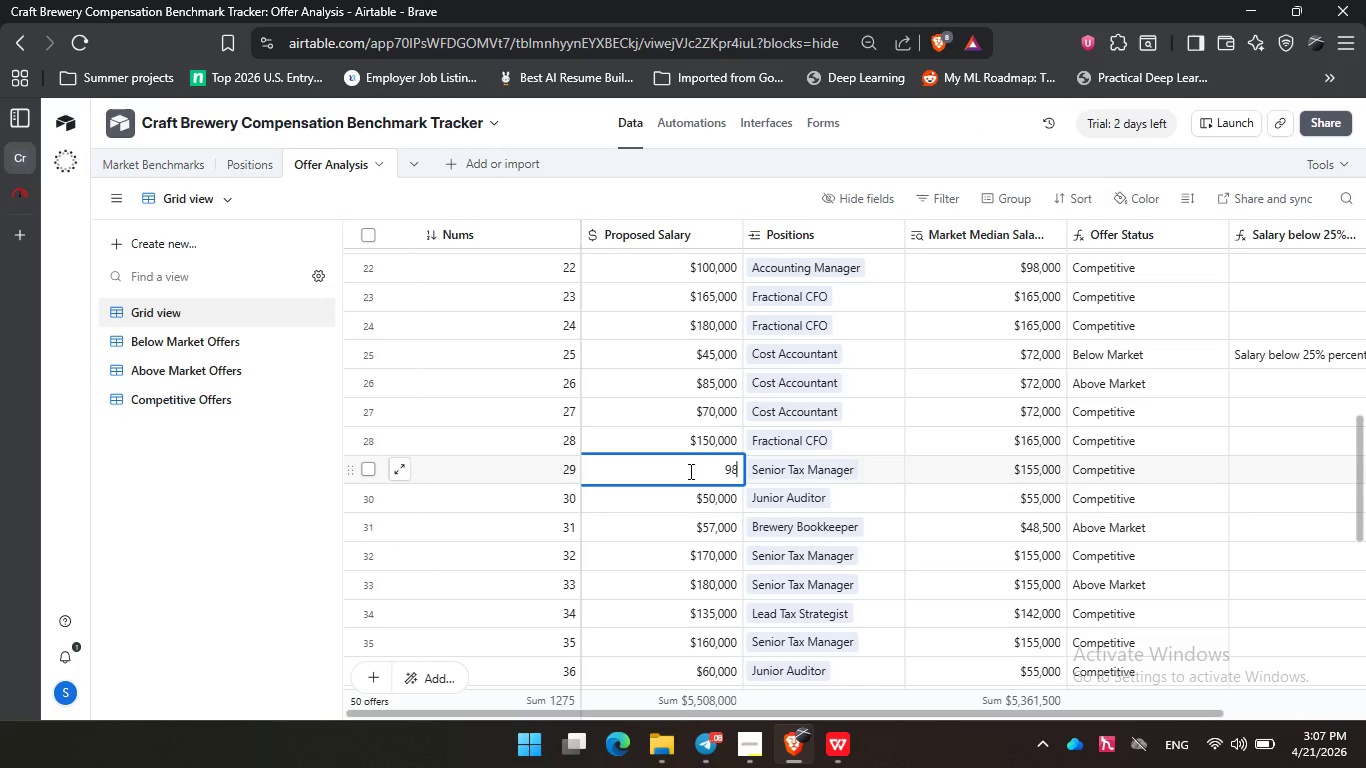 
key(Numpad8)
 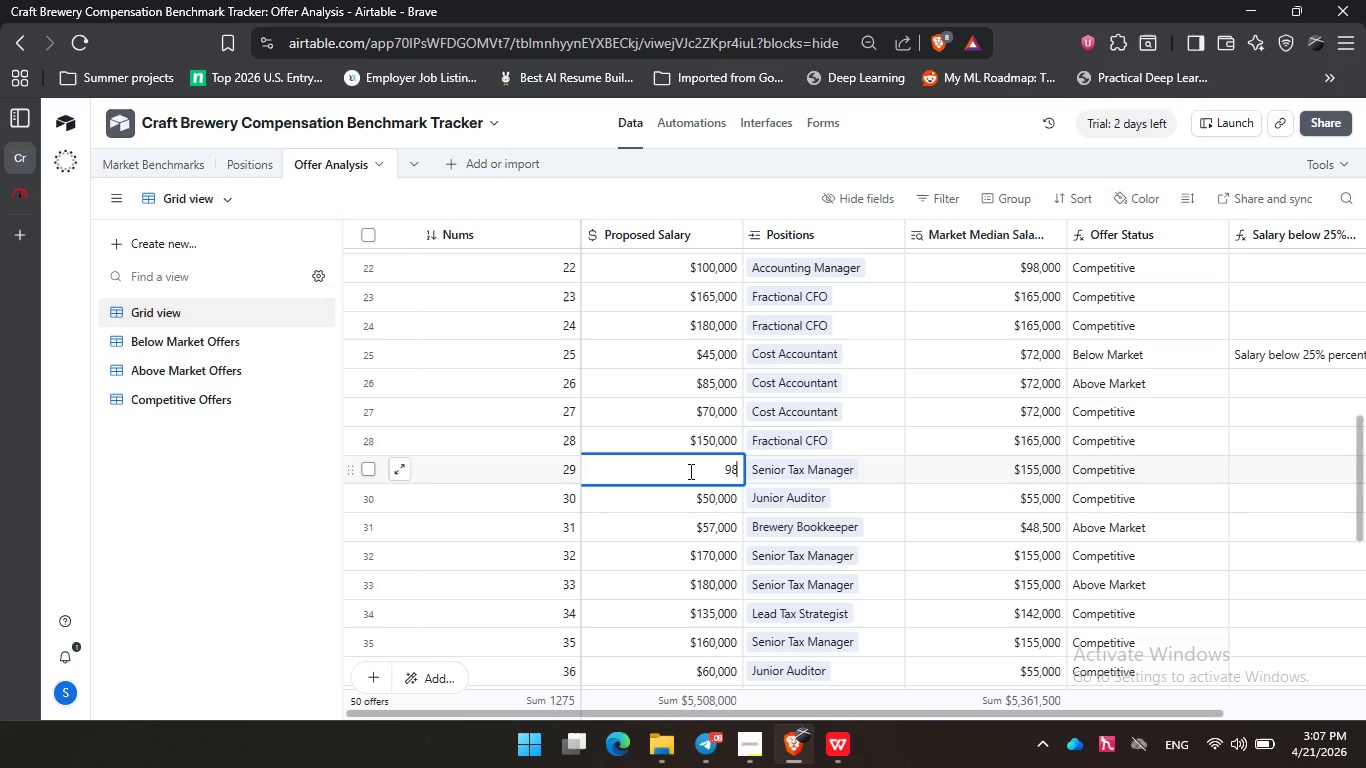 
key(Numpad0)
 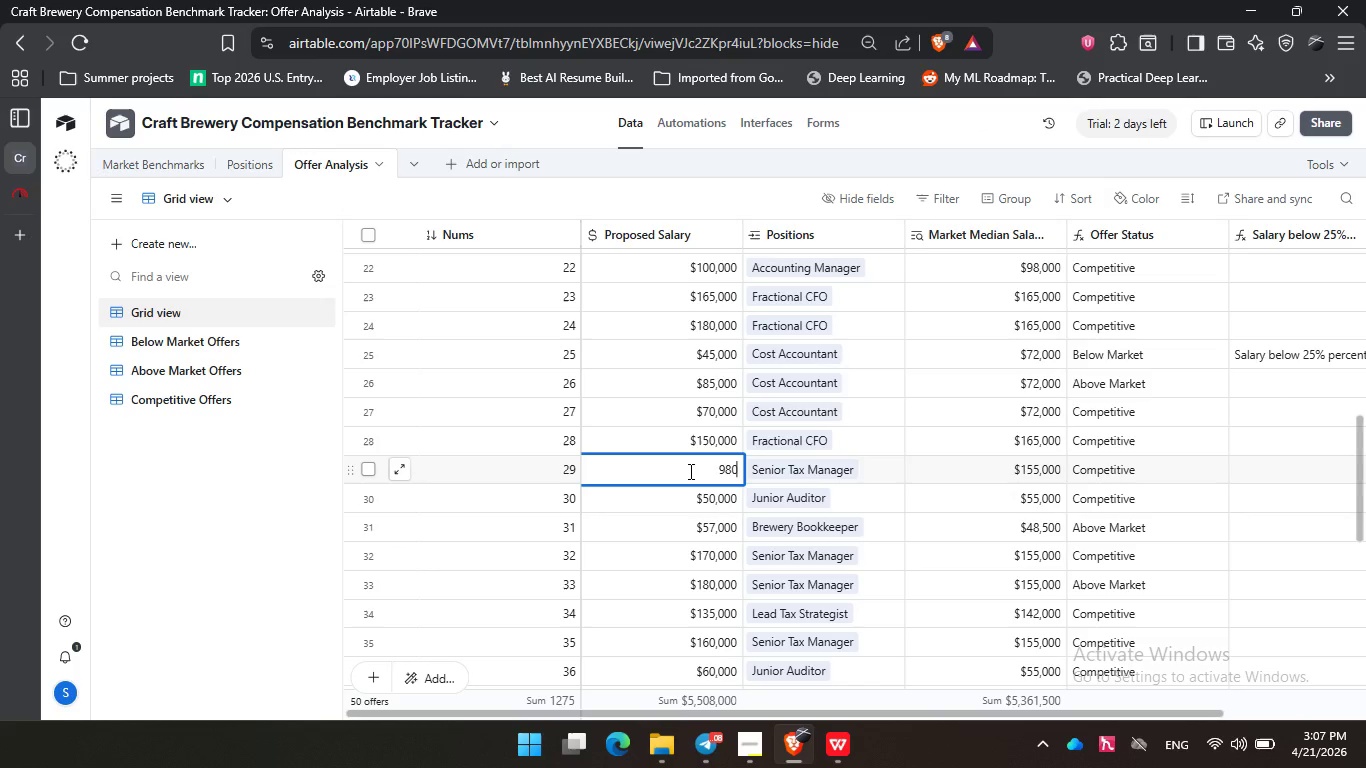 
key(Numpad0)
 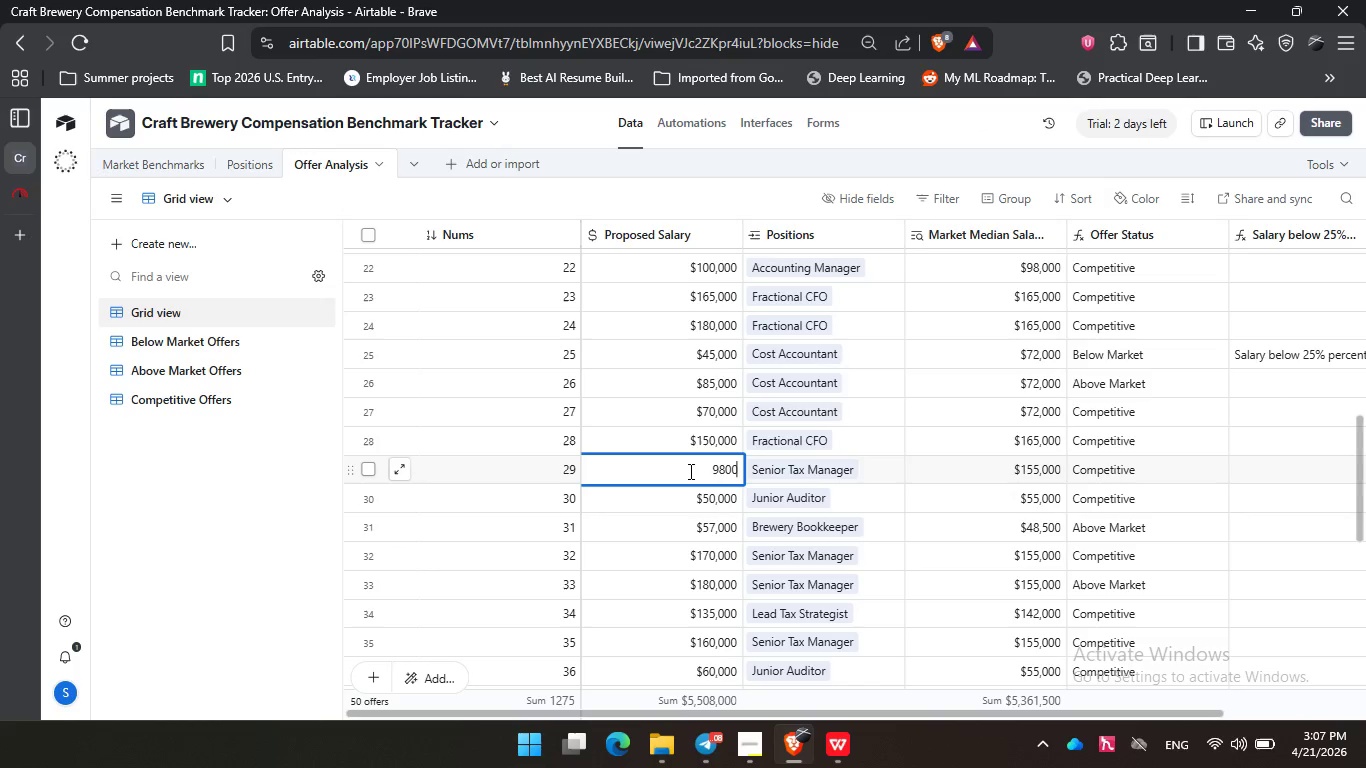 
key(Numpad0)
 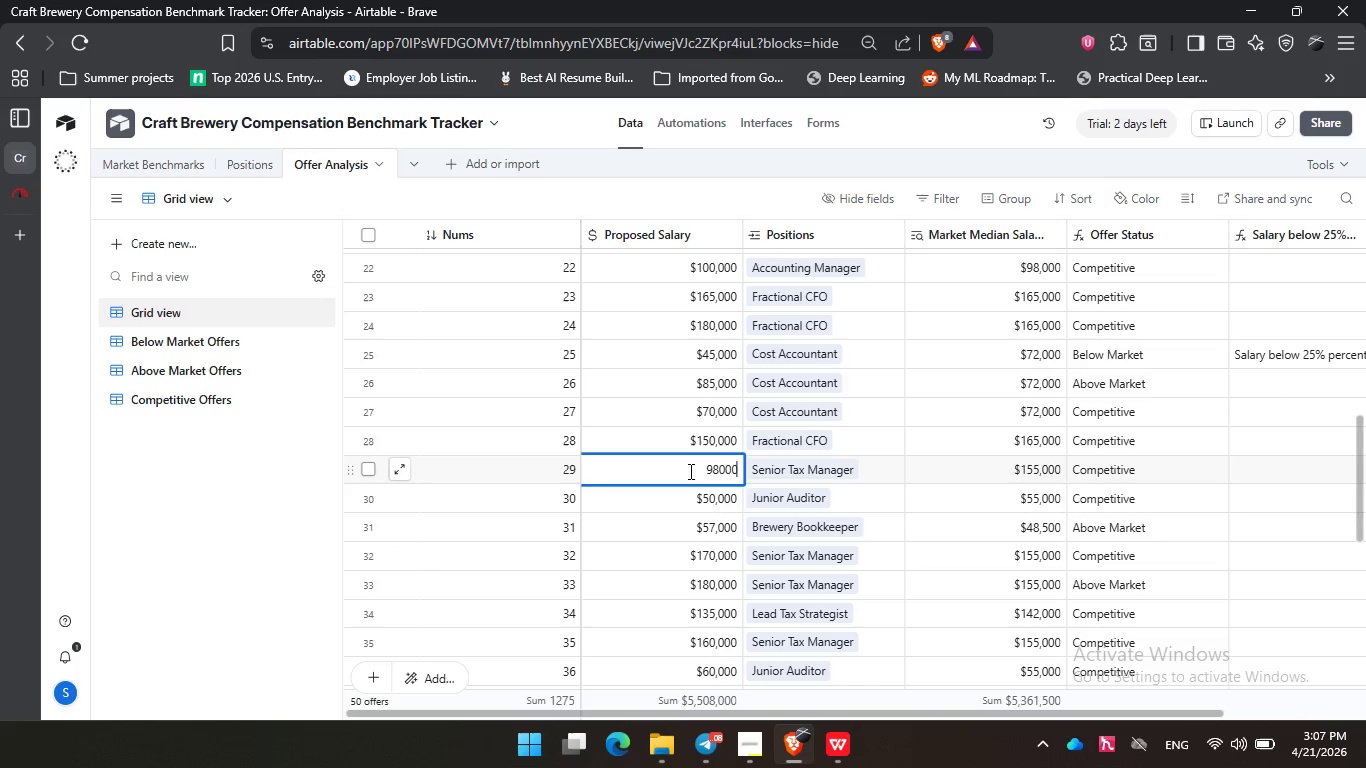 
key(NumpadEnter)
 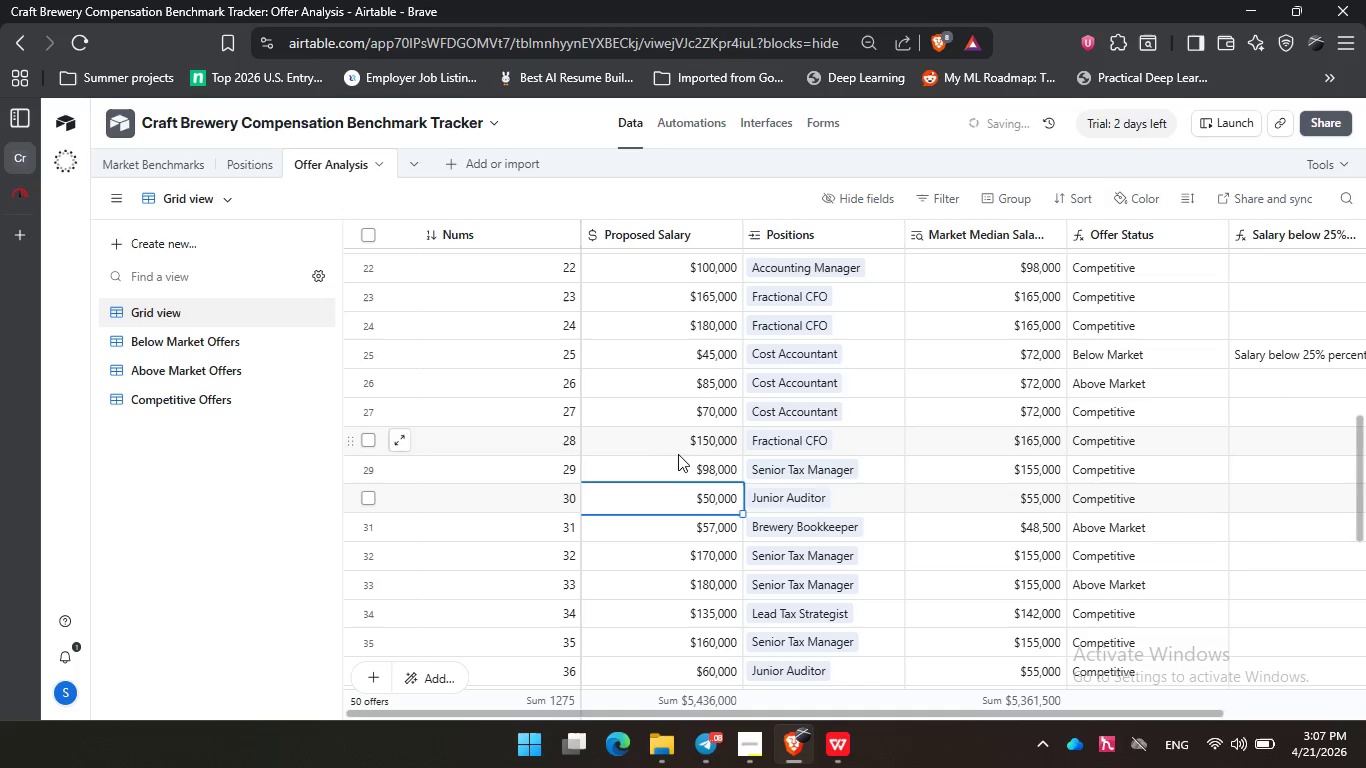 
double_click([707, 525])
 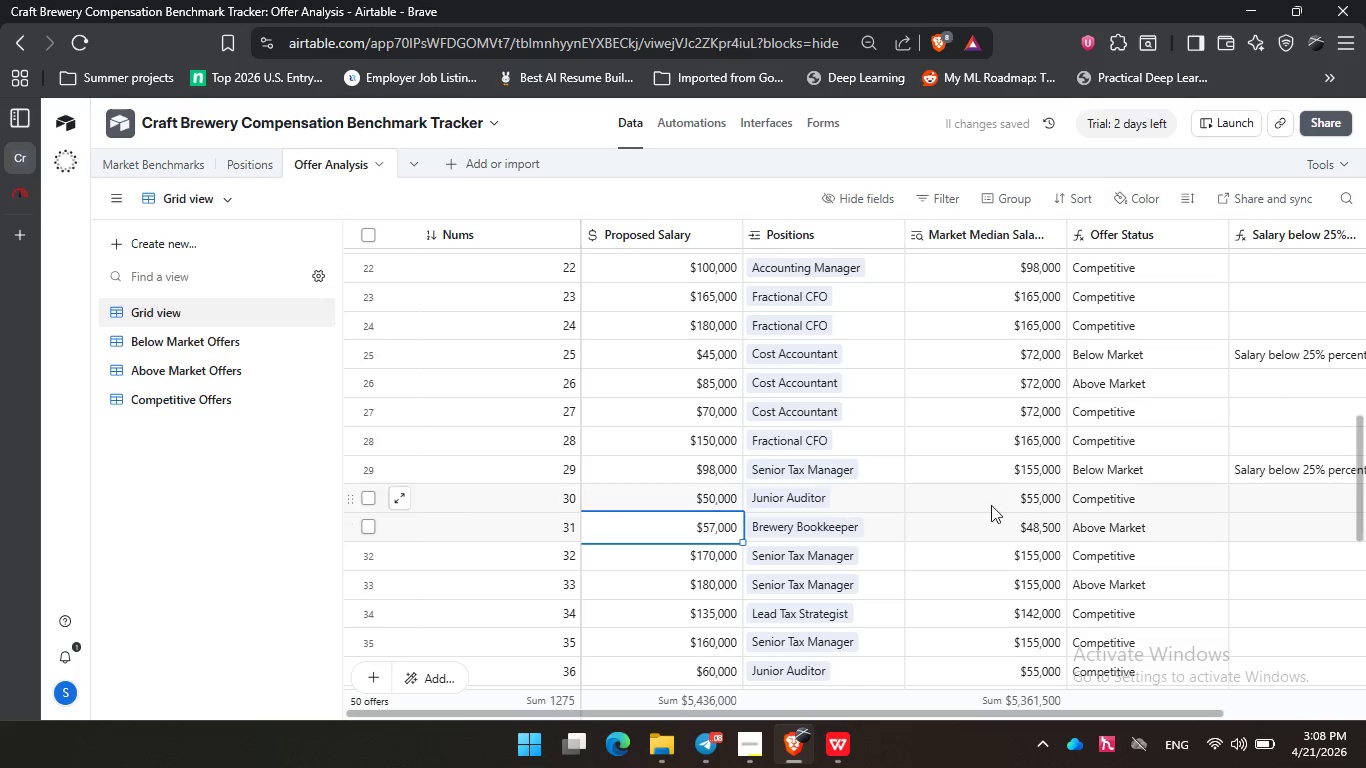 
scroll: coordinate [1208, 481], scroll_direction: up, amount: 5.0
 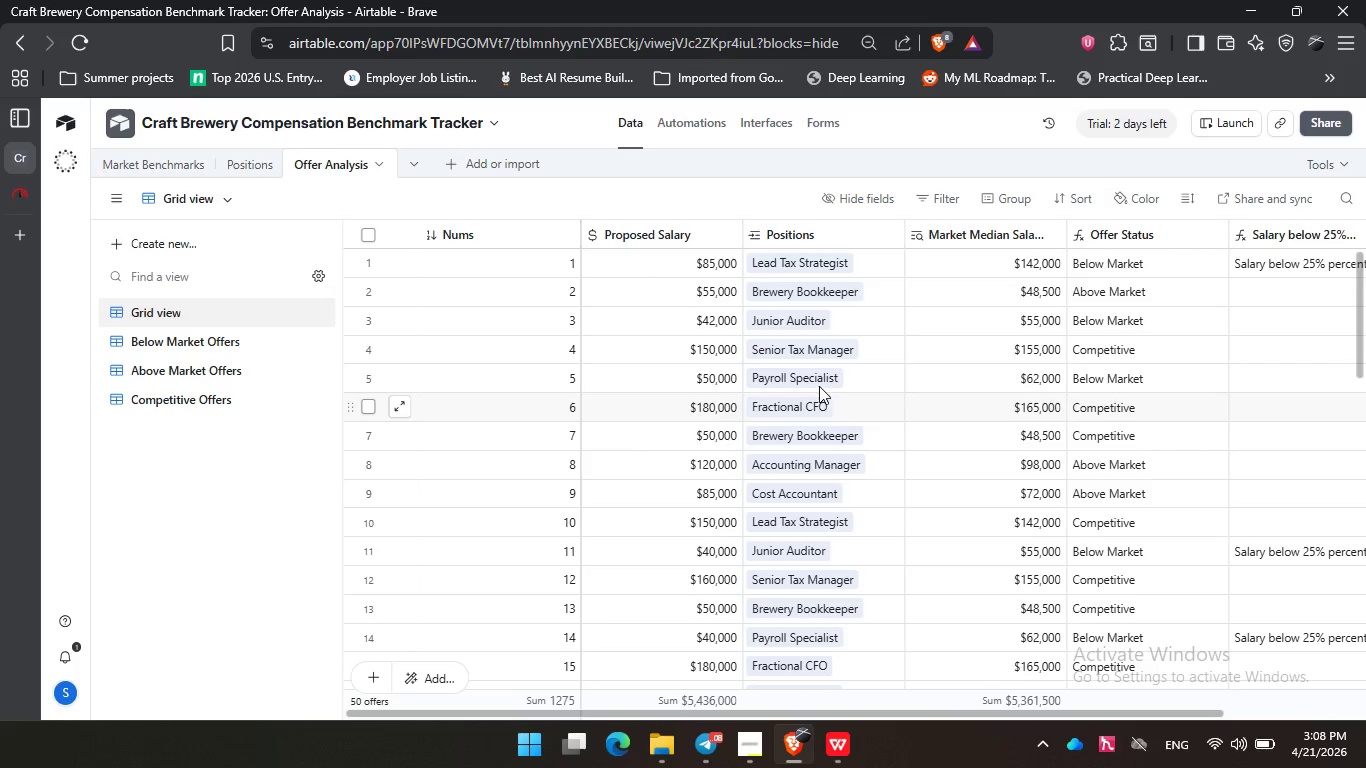 
mouse_move([199, 352])
 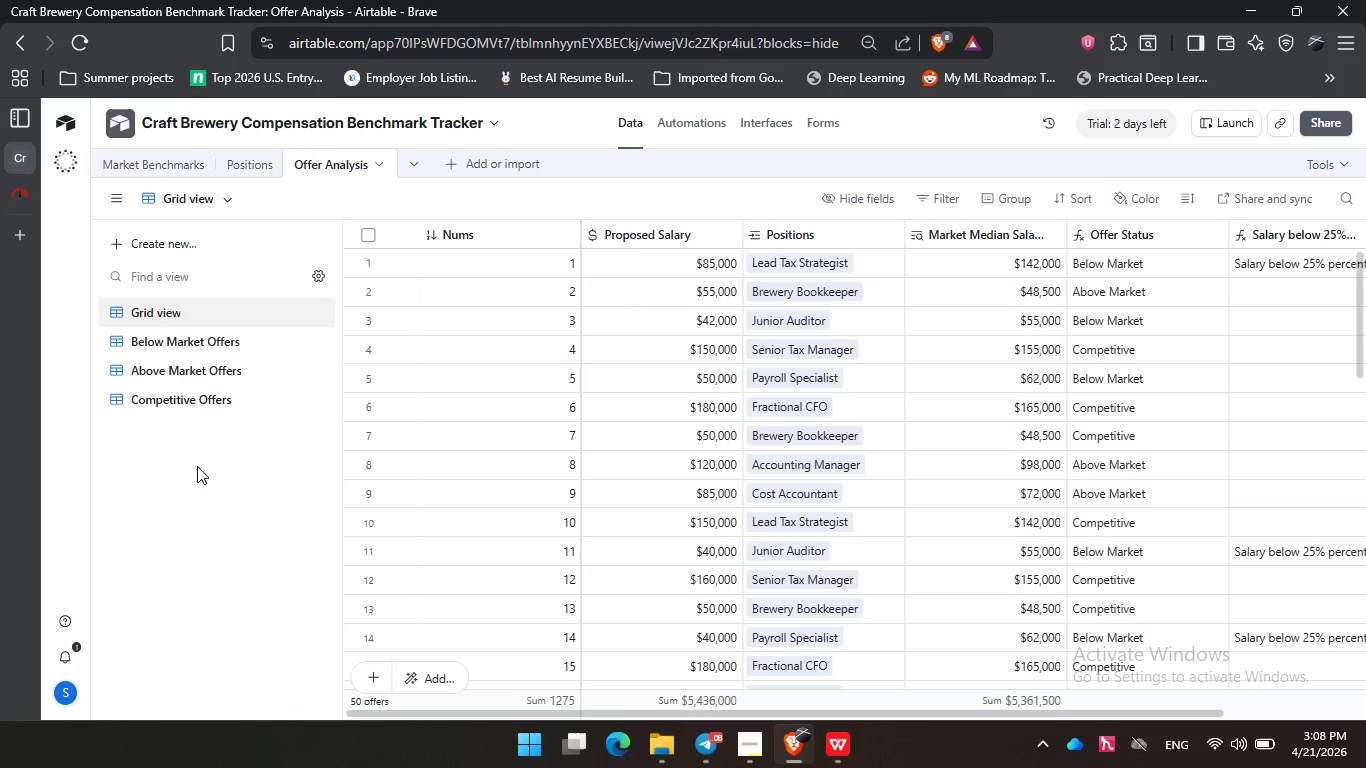 
wait(9.47)
 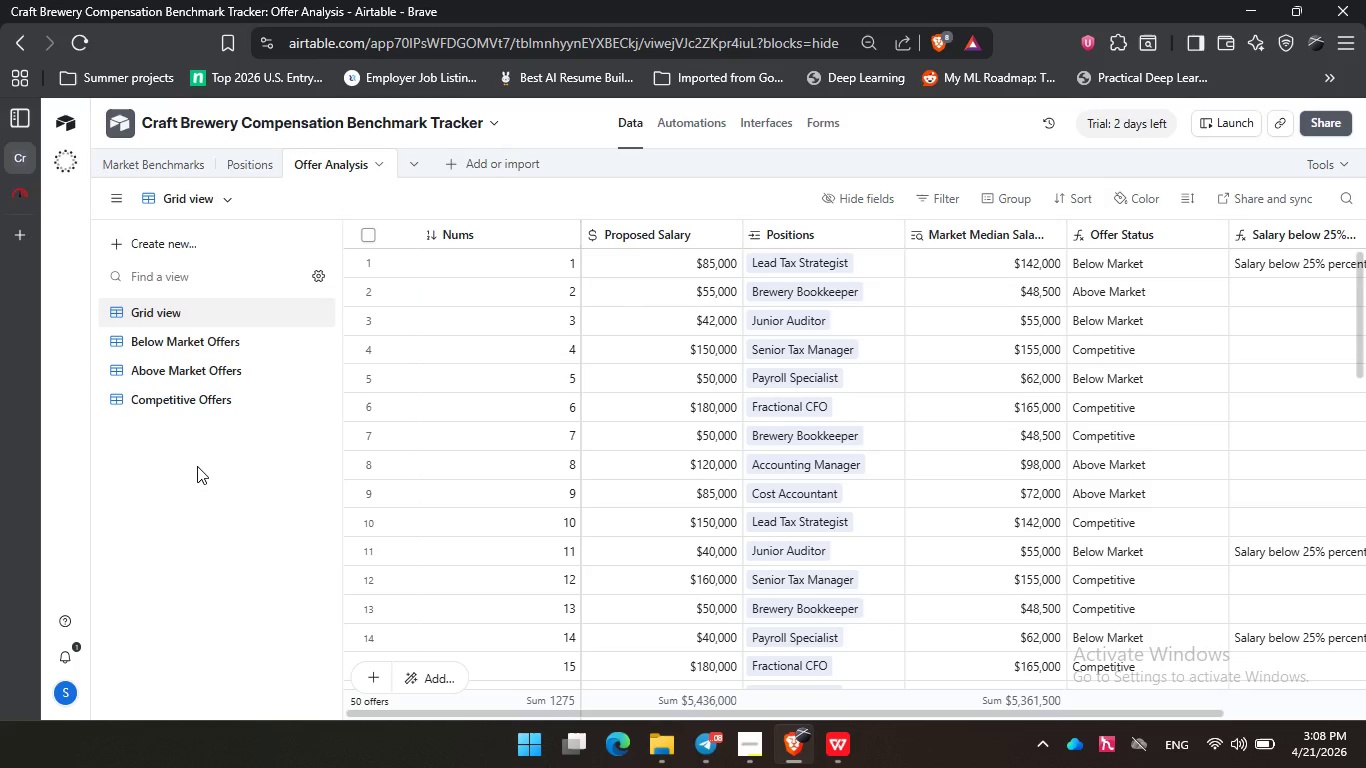 
left_click([1142, 199])
 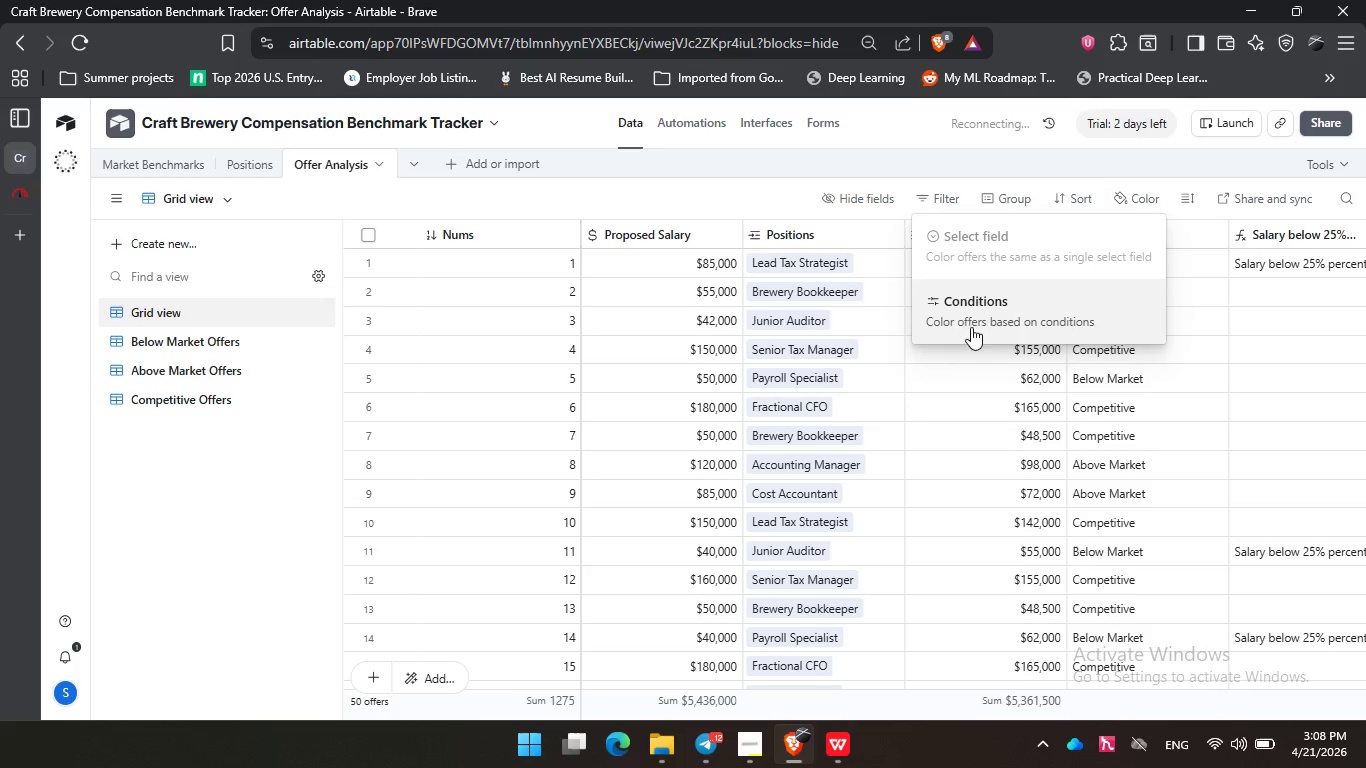 
left_click([974, 312])
 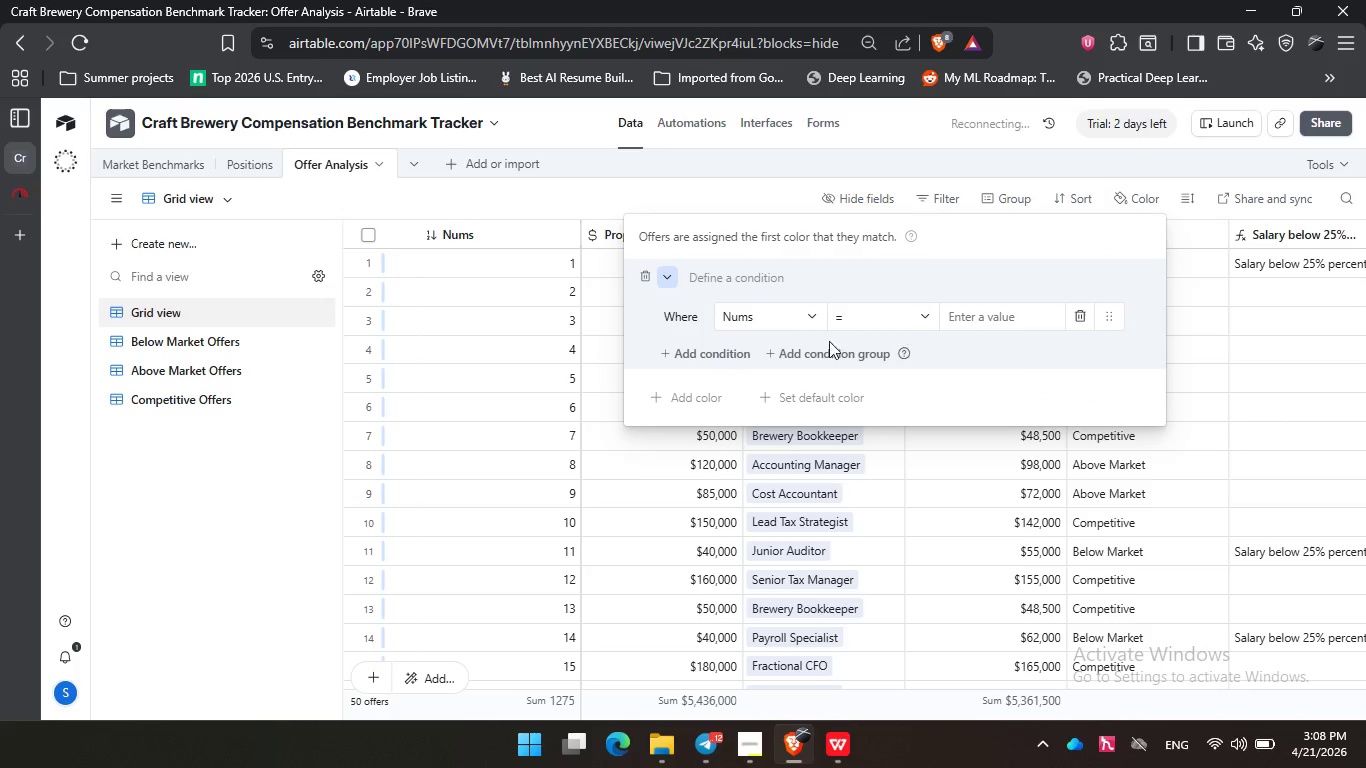 
left_click([774, 320])
 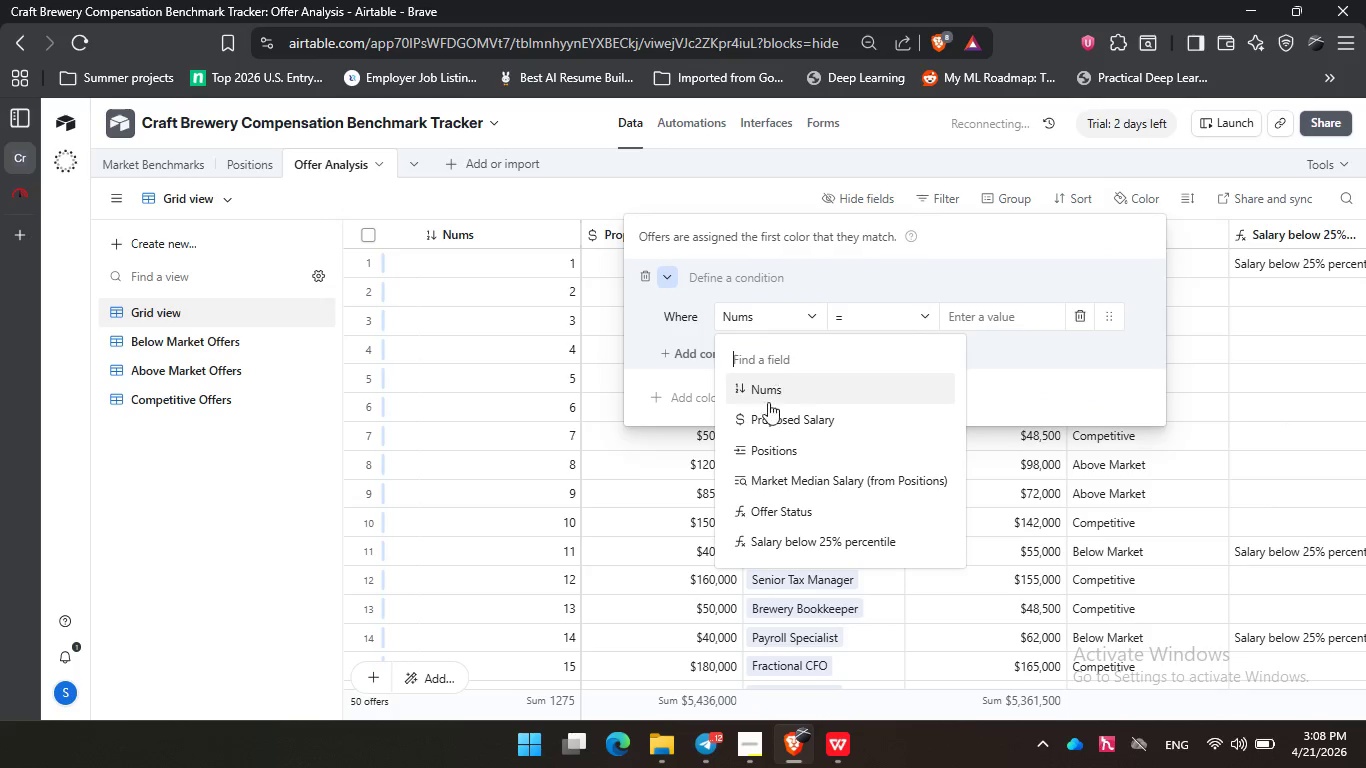 
scroll: coordinate [798, 447], scroll_direction: down, amount: 3.0
 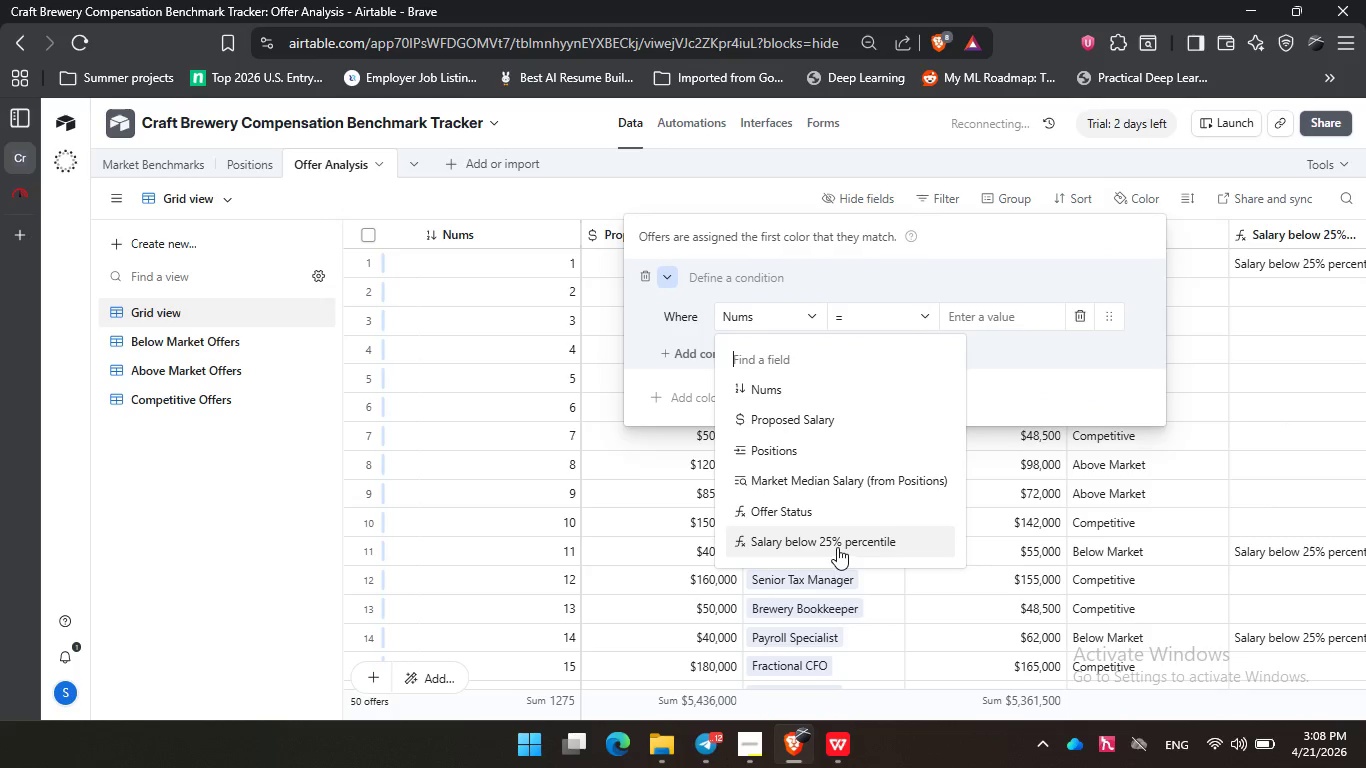 
left_click([837, 546])
 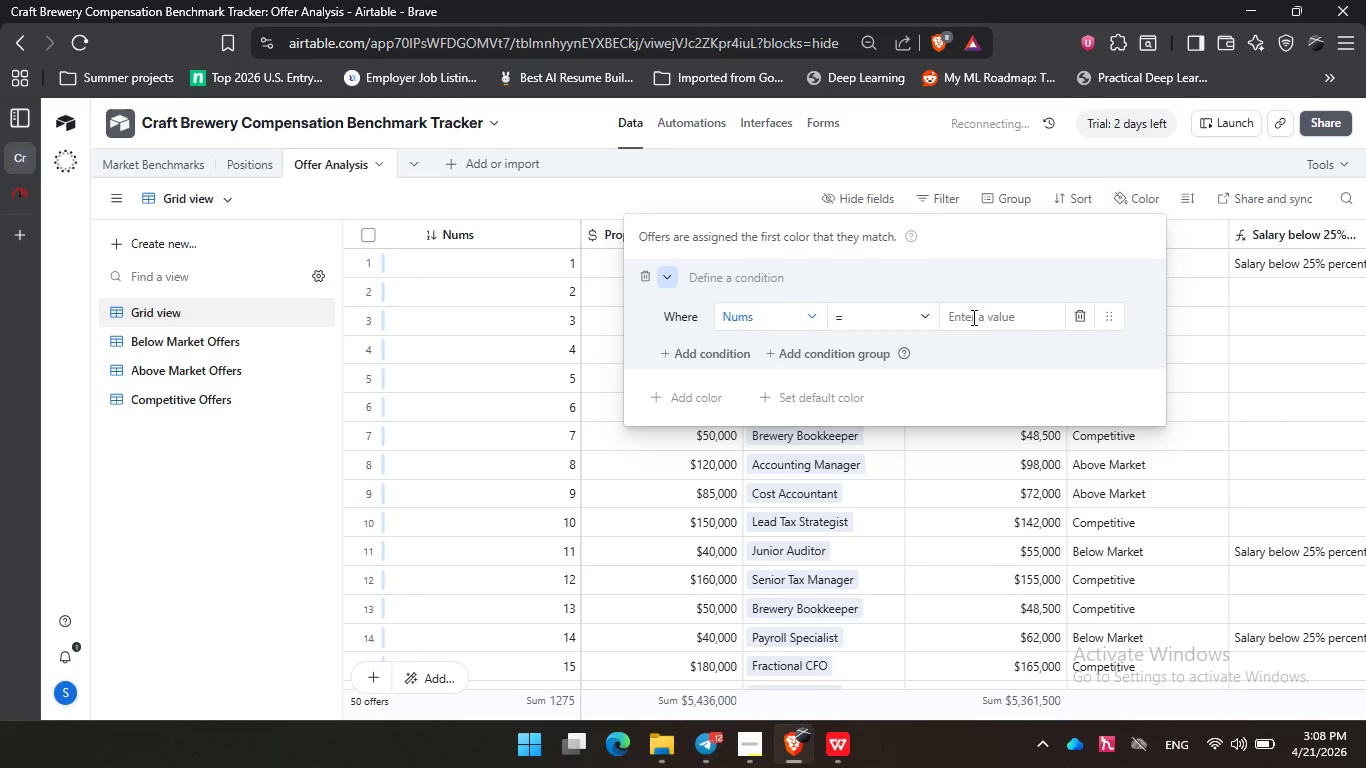 
left_click([974, 317])
 